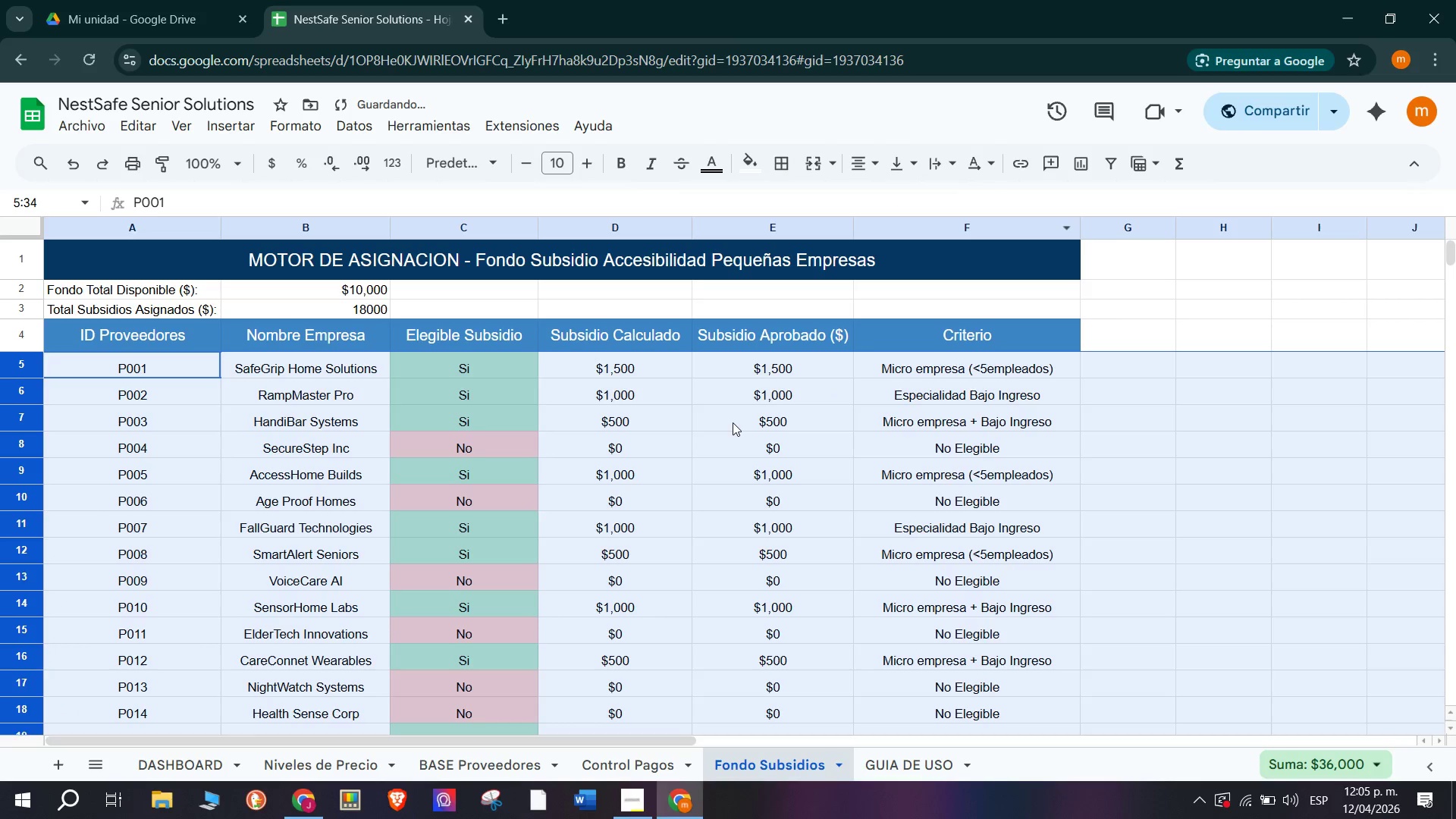 
scroll: coordinate [605, 438], scroll_direction: down, amount: 2.0
 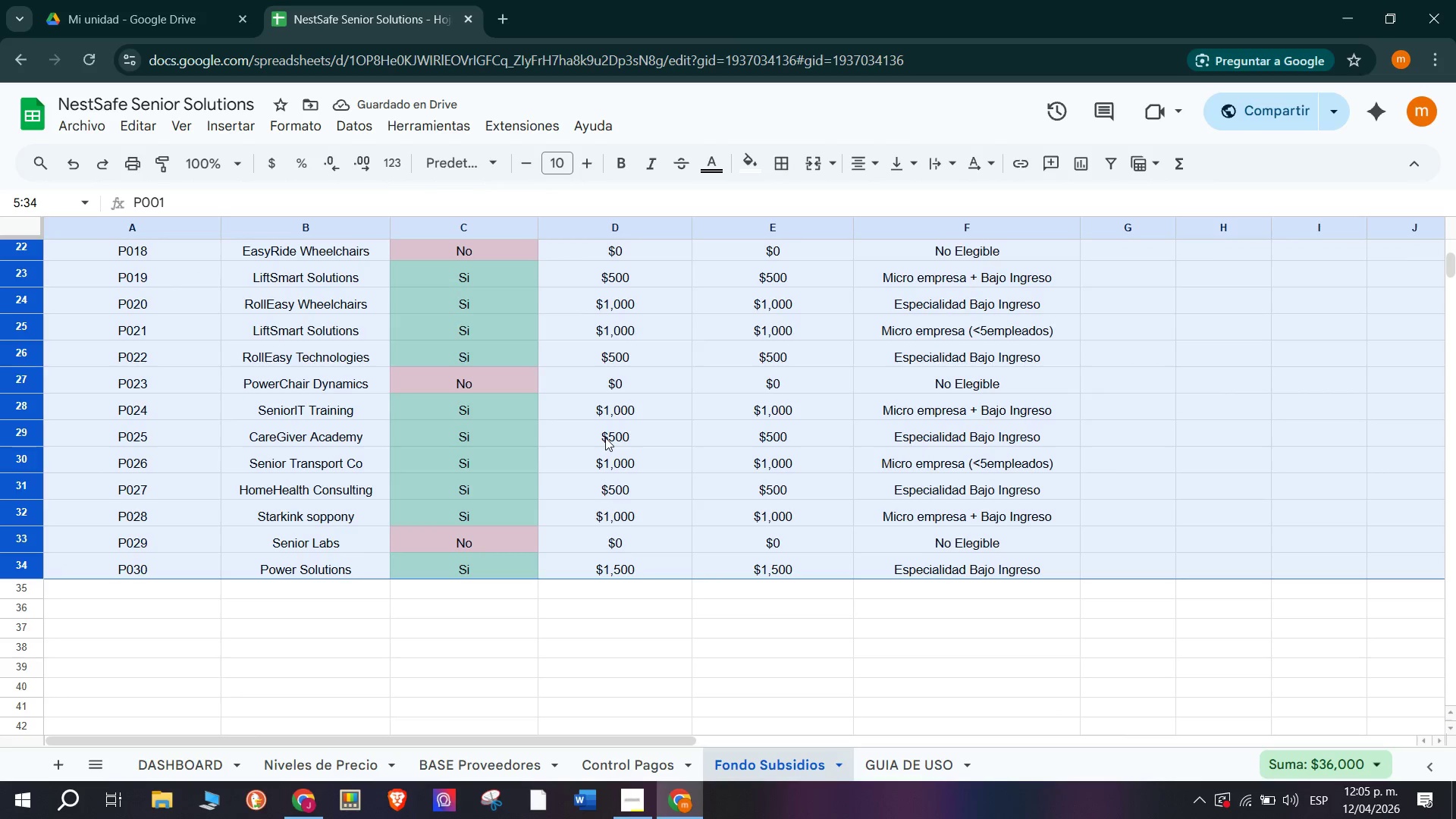 
scroll: coordinate [605, 438], scroll_direction: up, amount: 4.0
 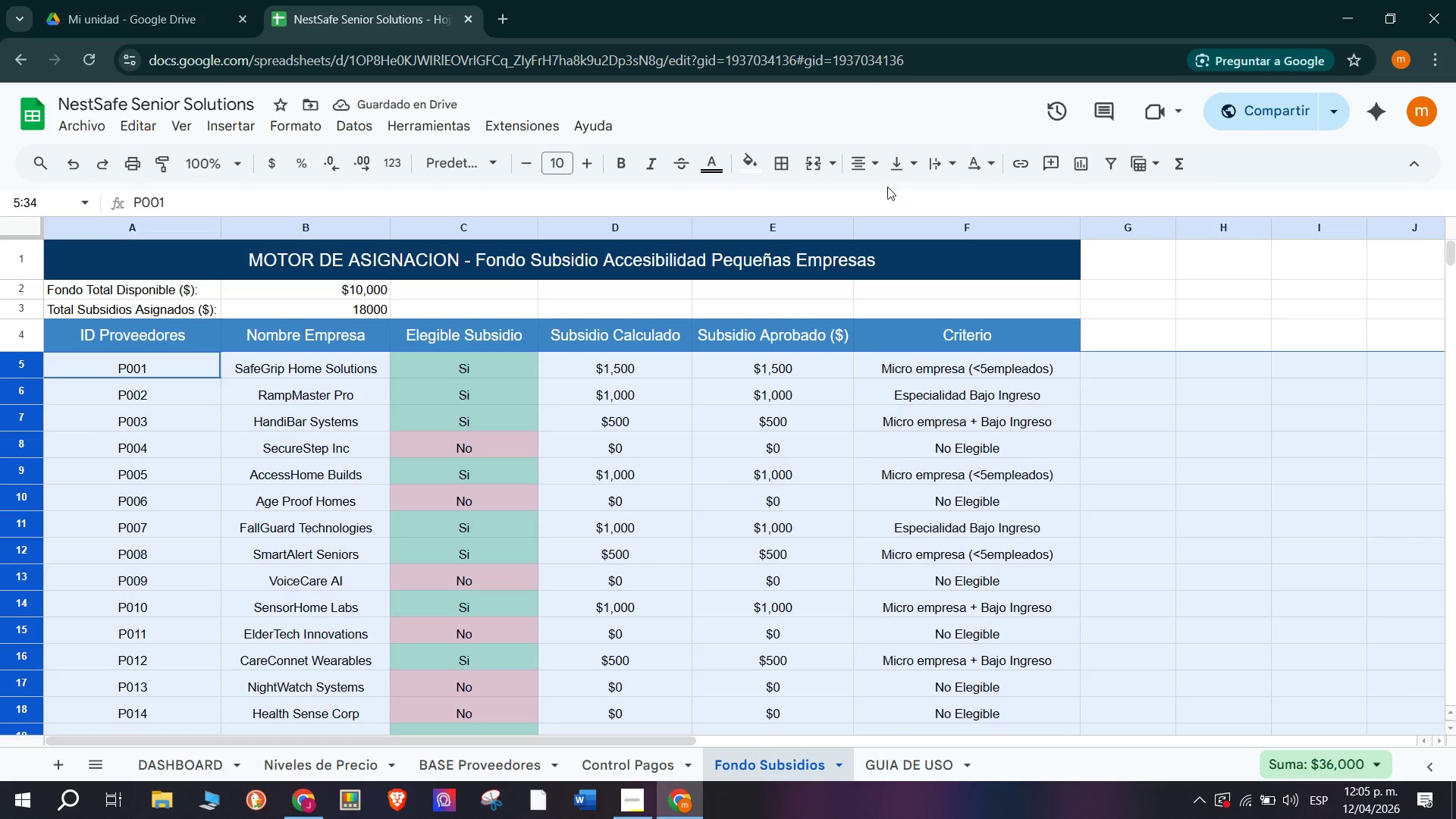 
left_click([911, 170])
 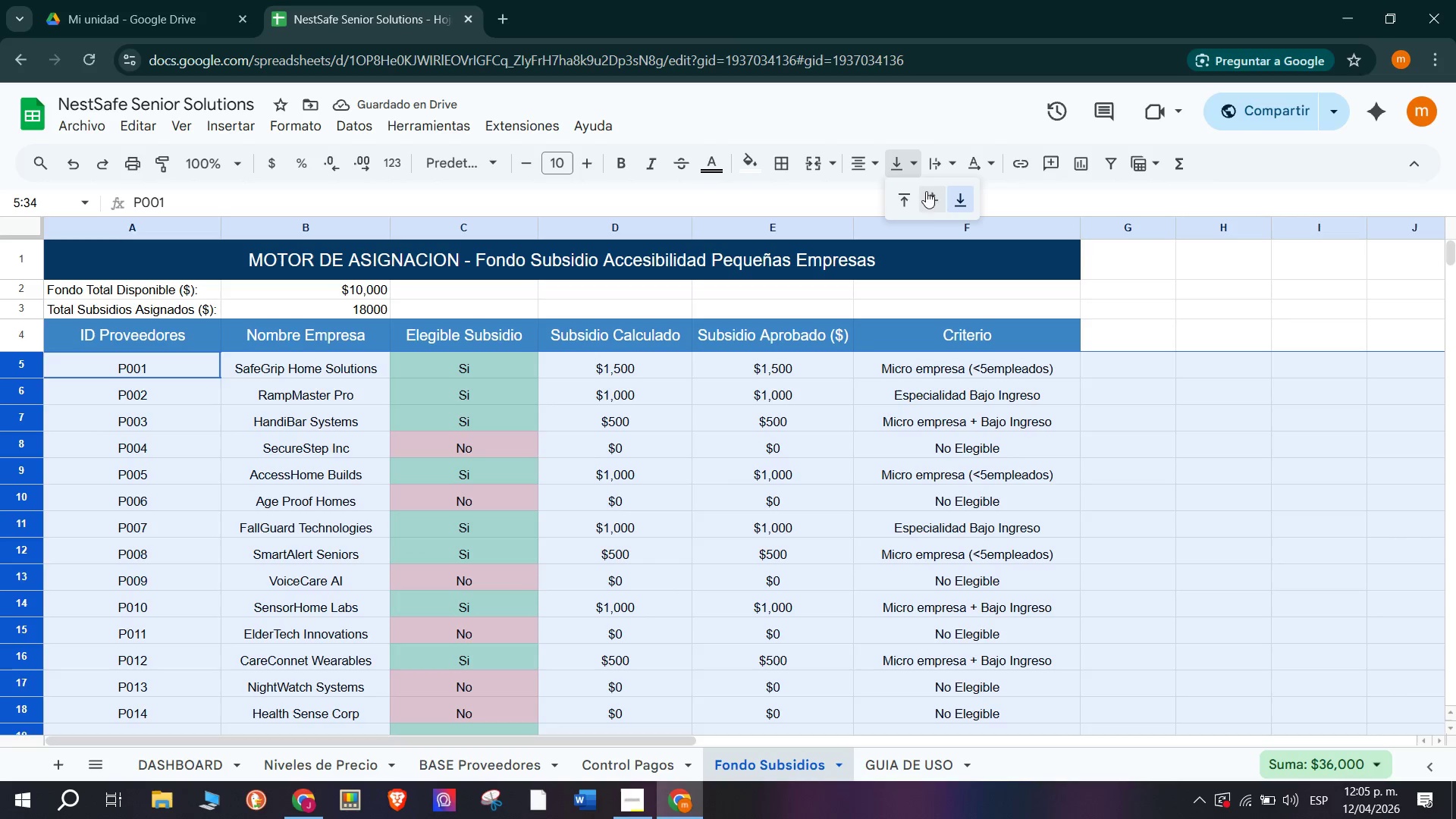 
left_click([930, 203])
 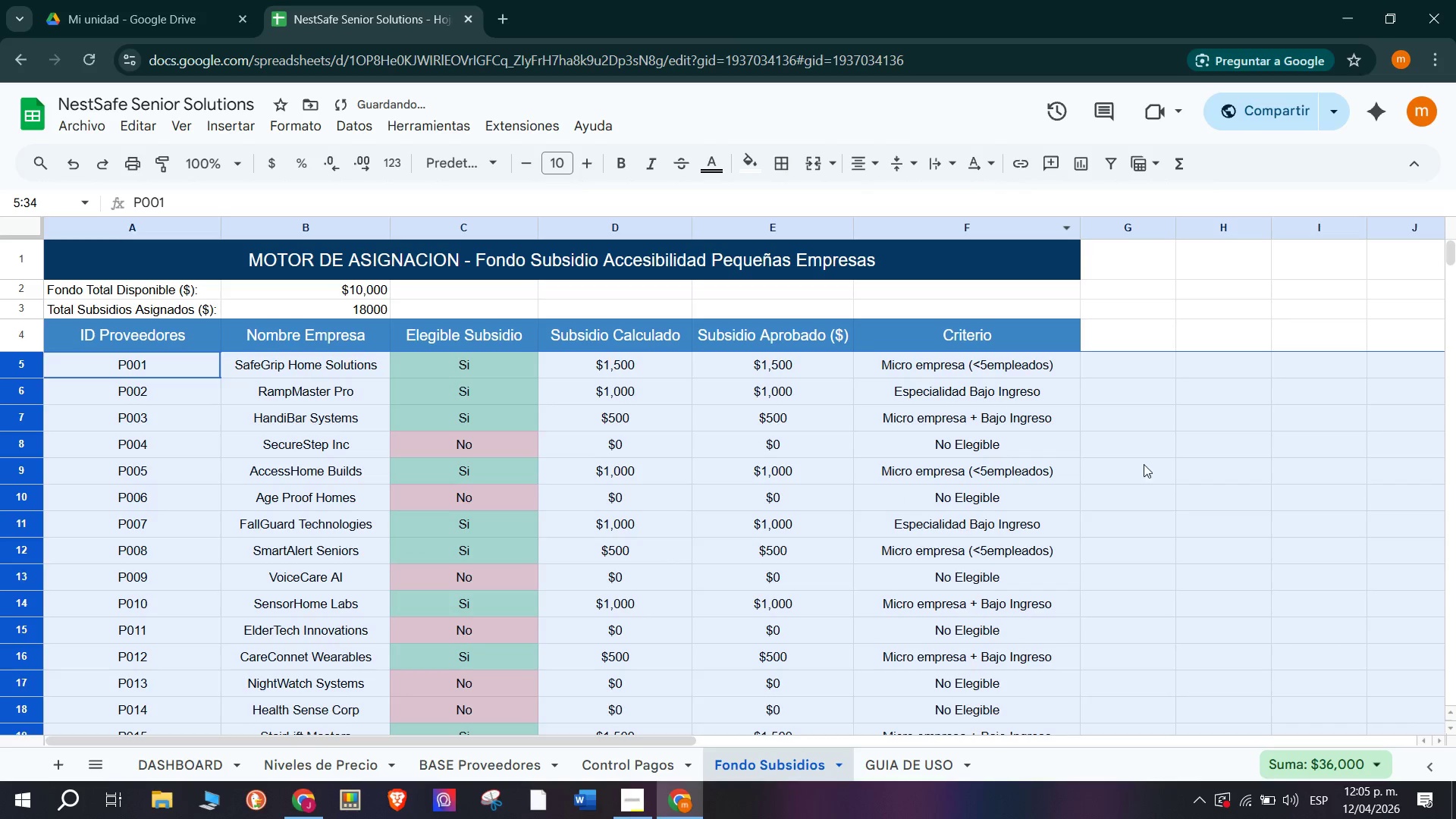 
left_click([1178, 505])
 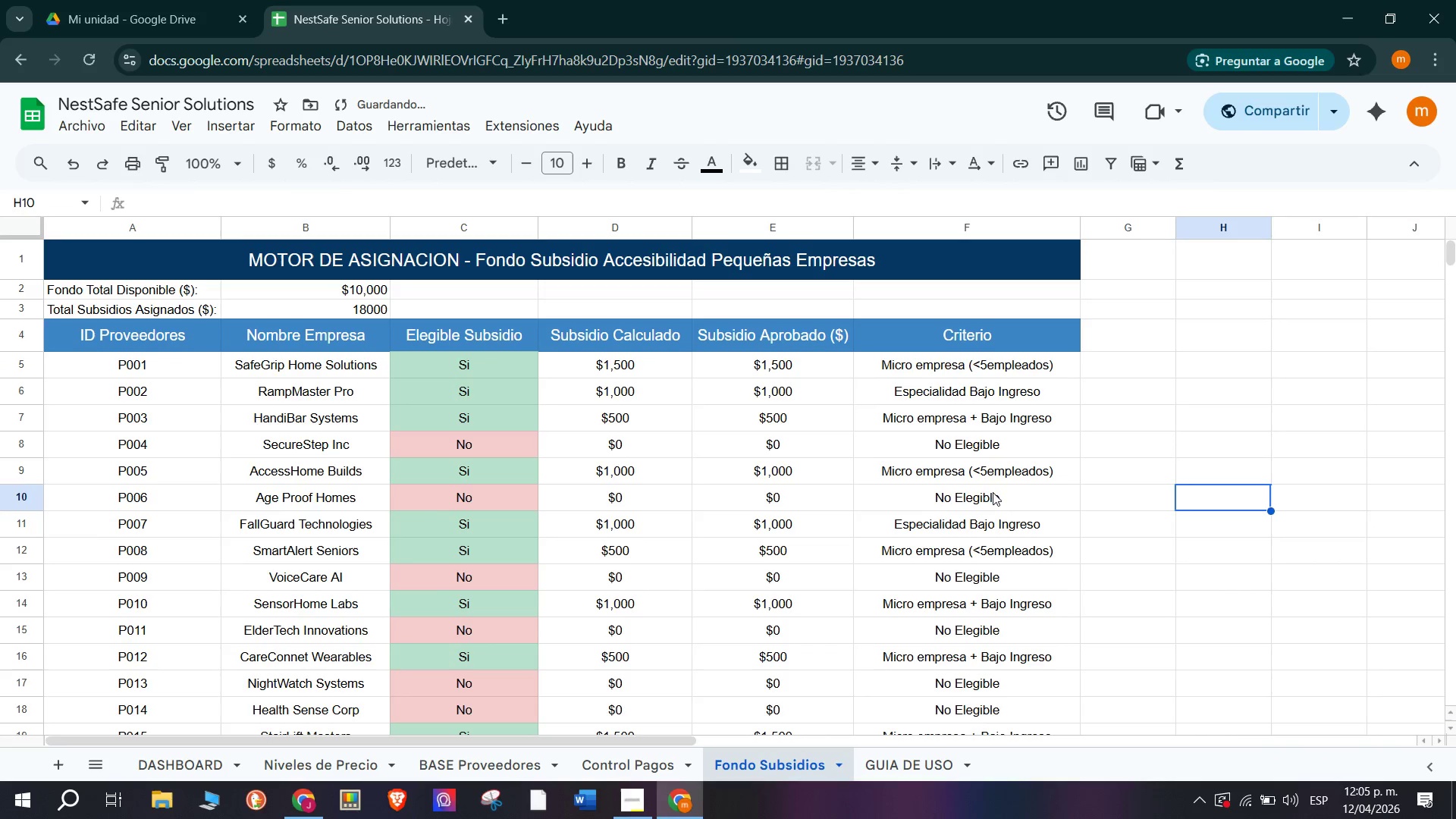 
scroll: coordinate [790, 483], scroll_direction: up, amount: 2.0
 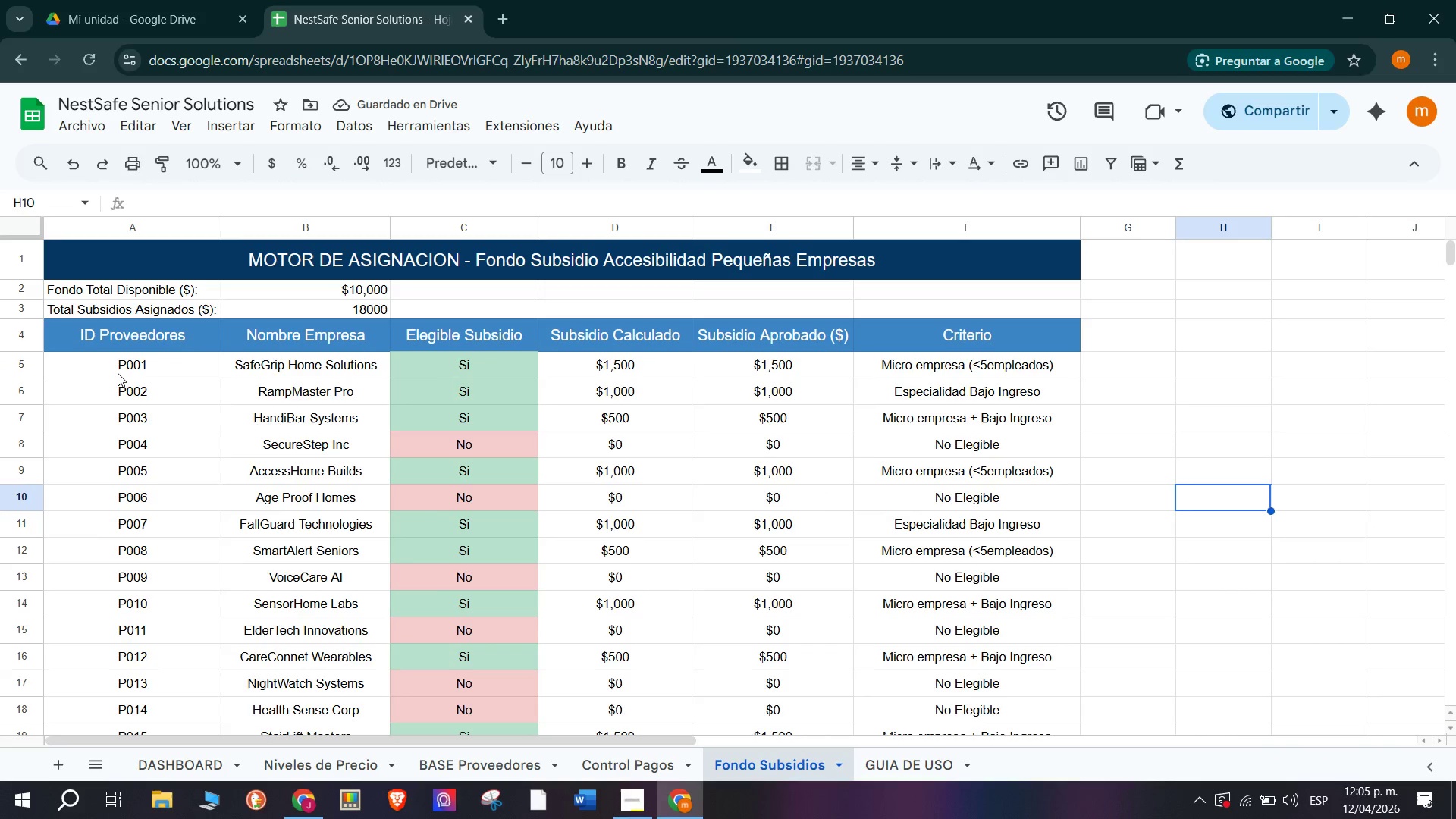 
left_click_drag(start_coordinate=[107, 343], to_coordinate=[1027, 561])
 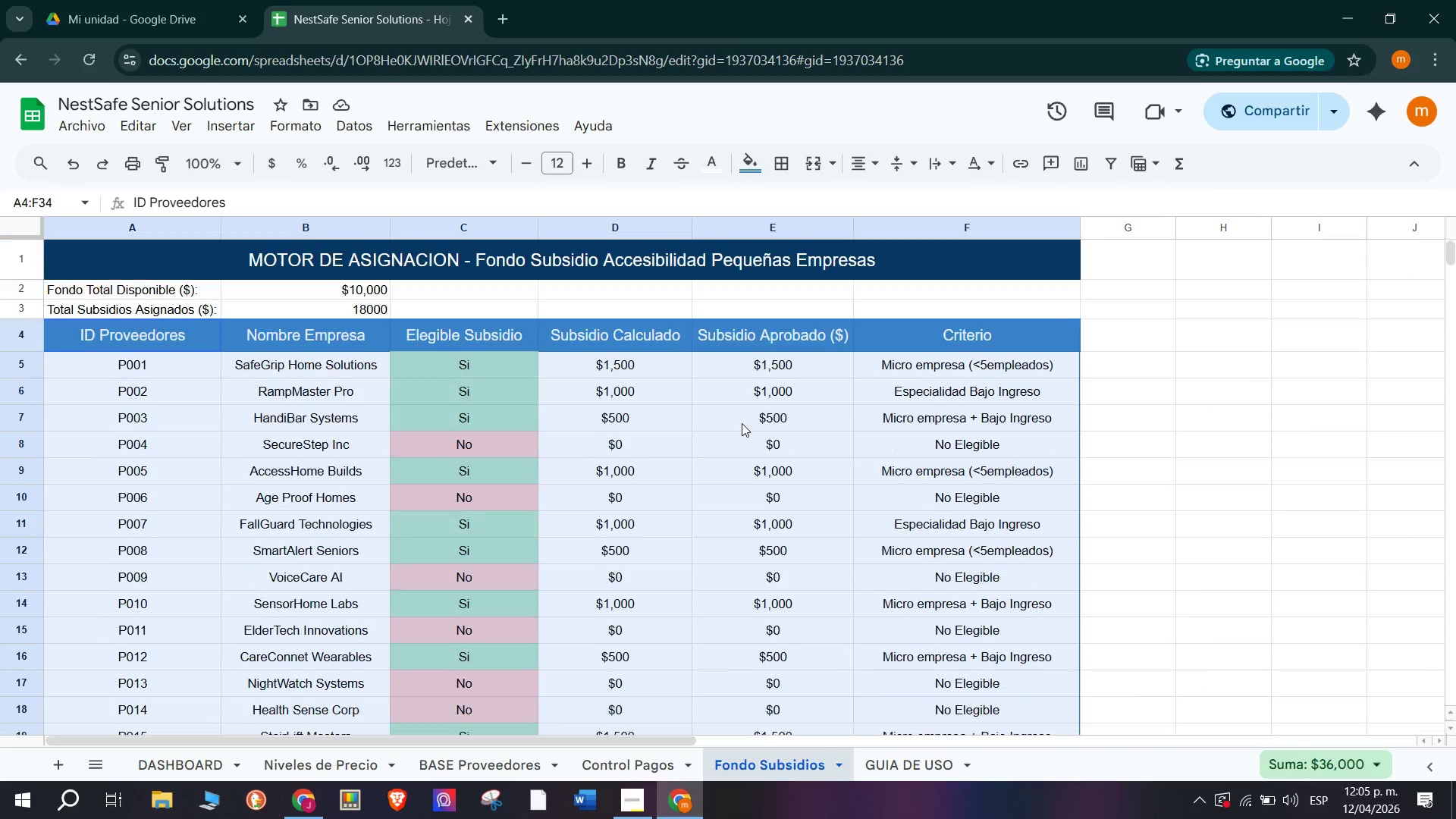 
scroll: coordinate [639, 540], scroll_direction: down, amount: 2.0
 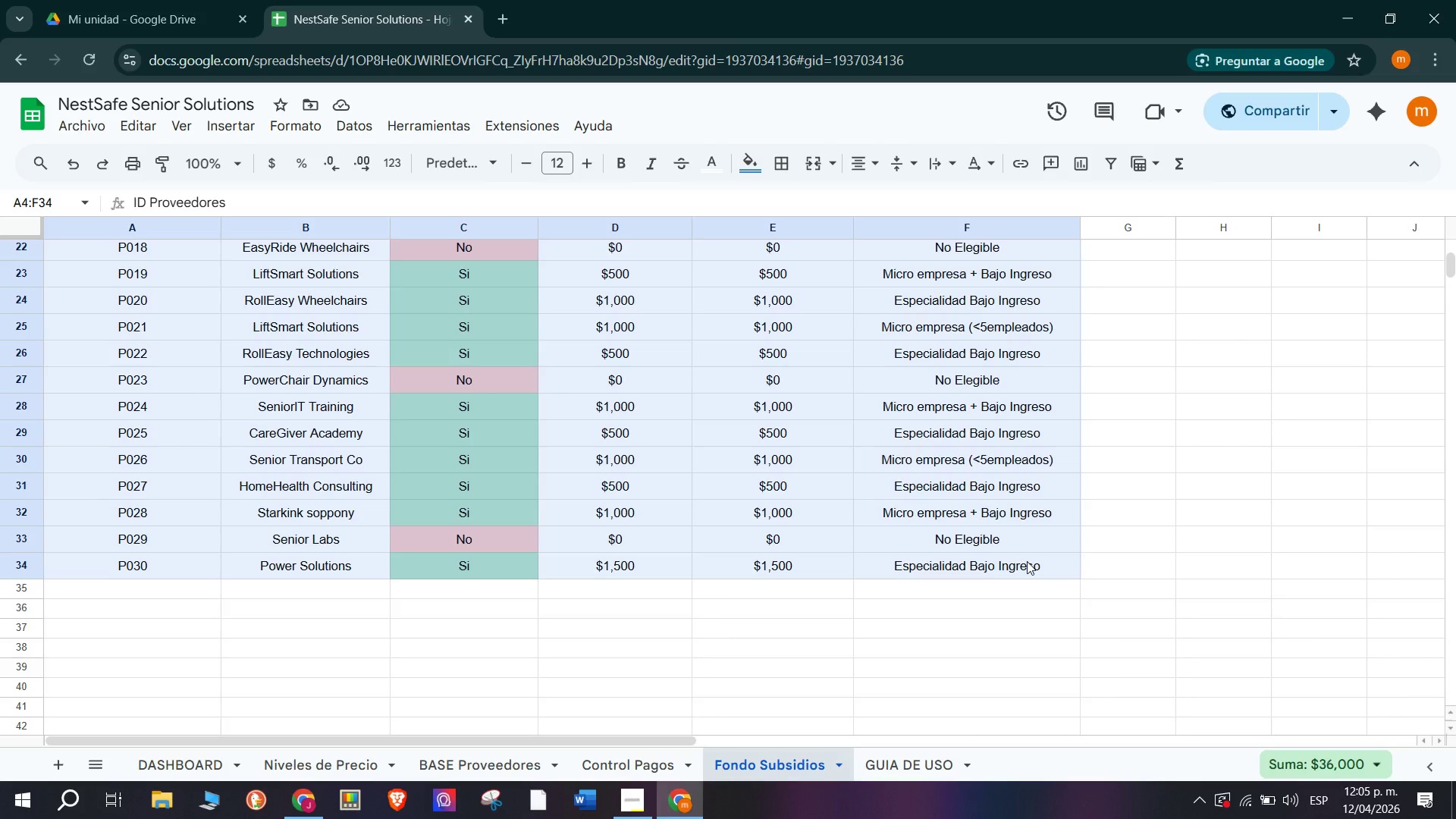 
scroll: coordinate [742, 423], scroll_direction: up, amount: 5.0
 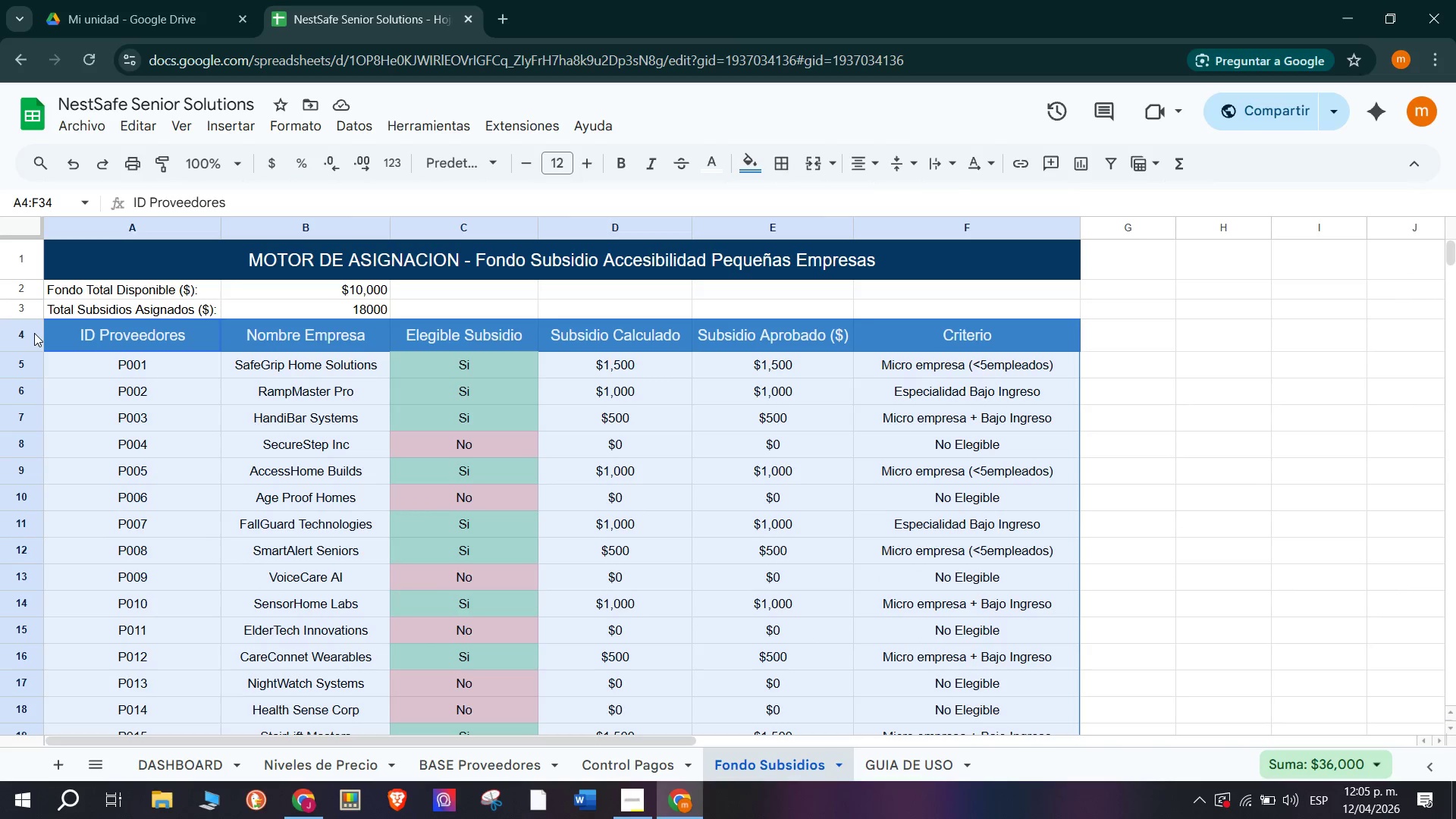 
left_click([30, 332])
 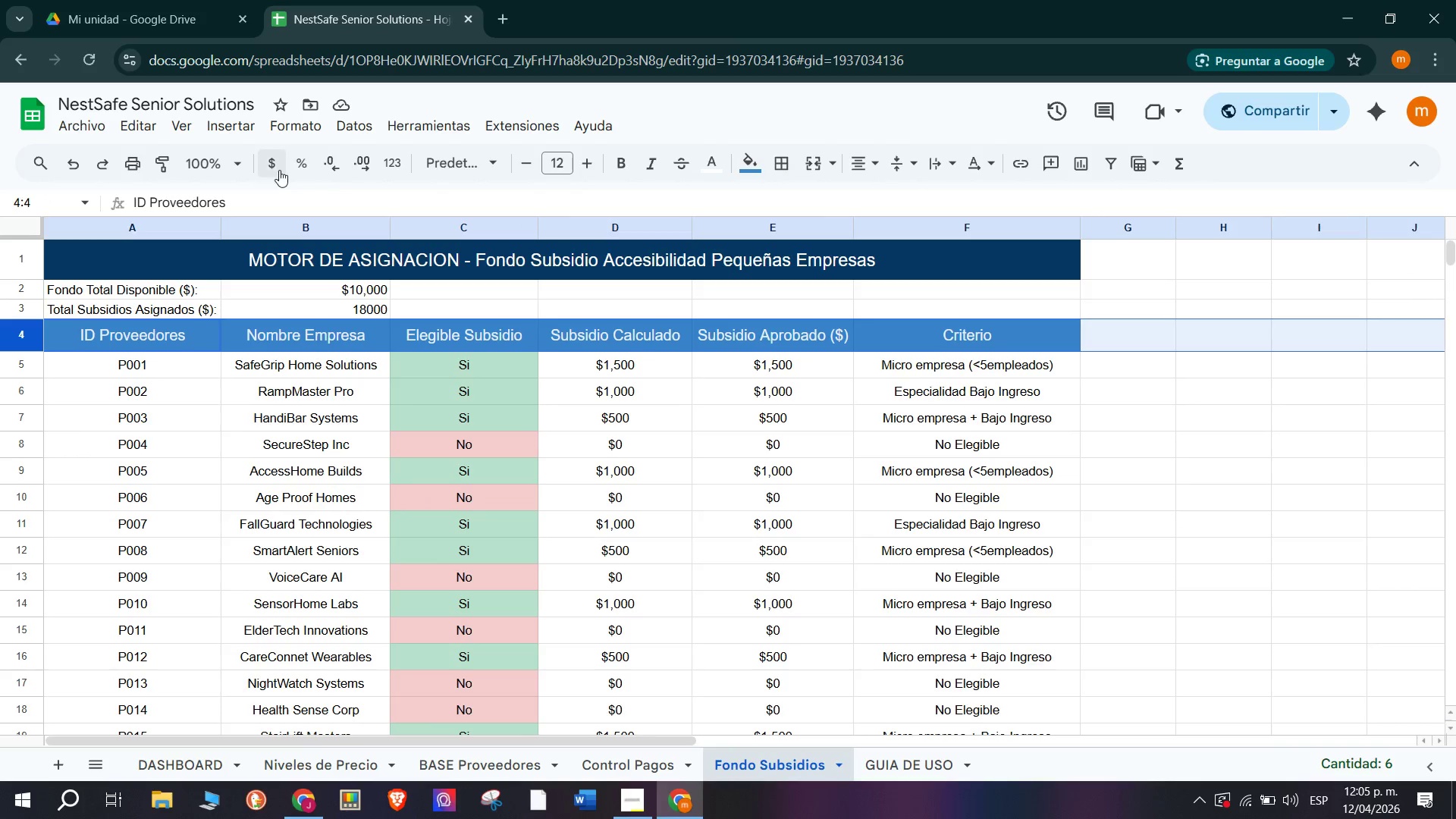 
left_click([187, 121])
 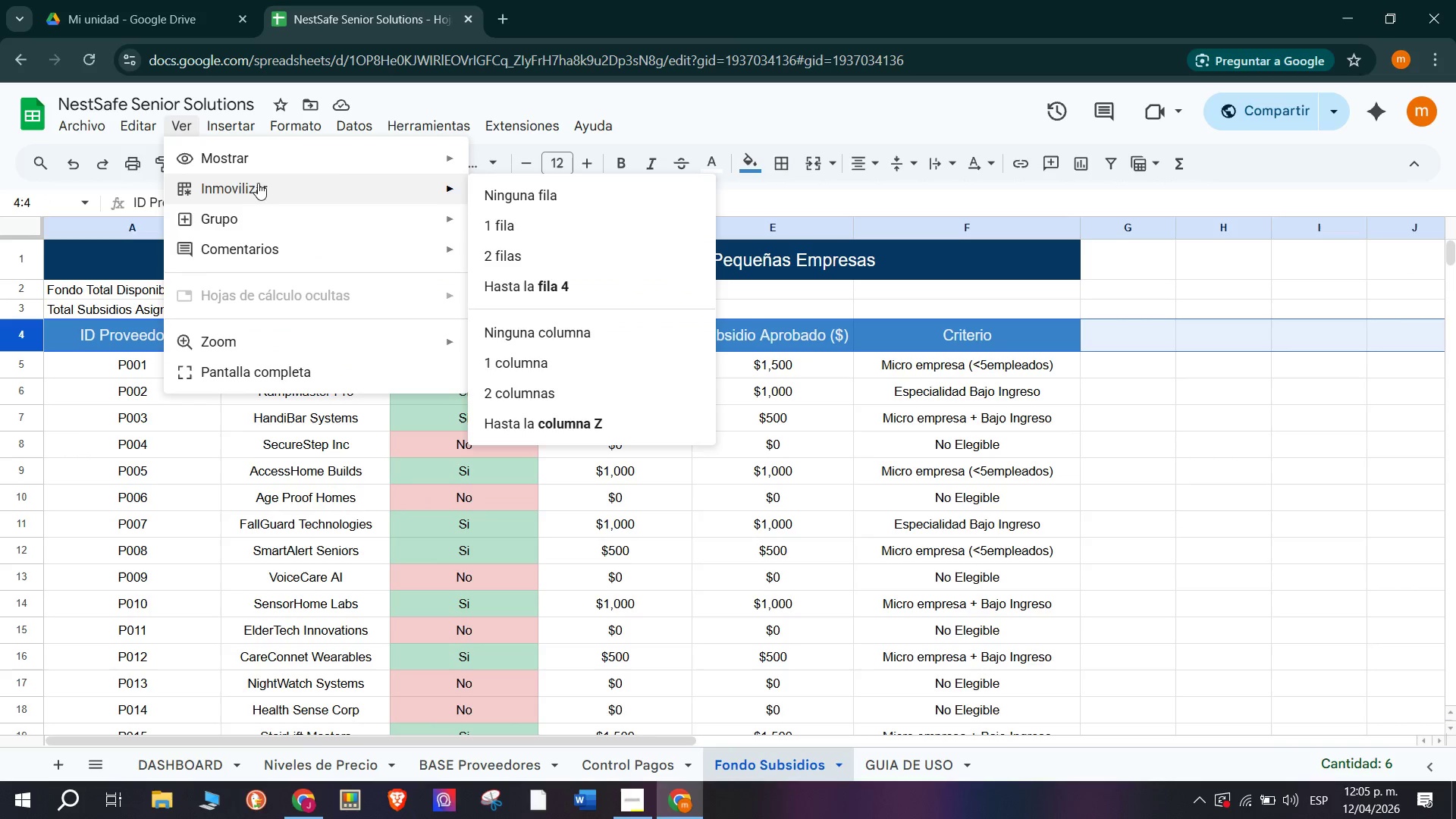 
left_click([269, 181])
 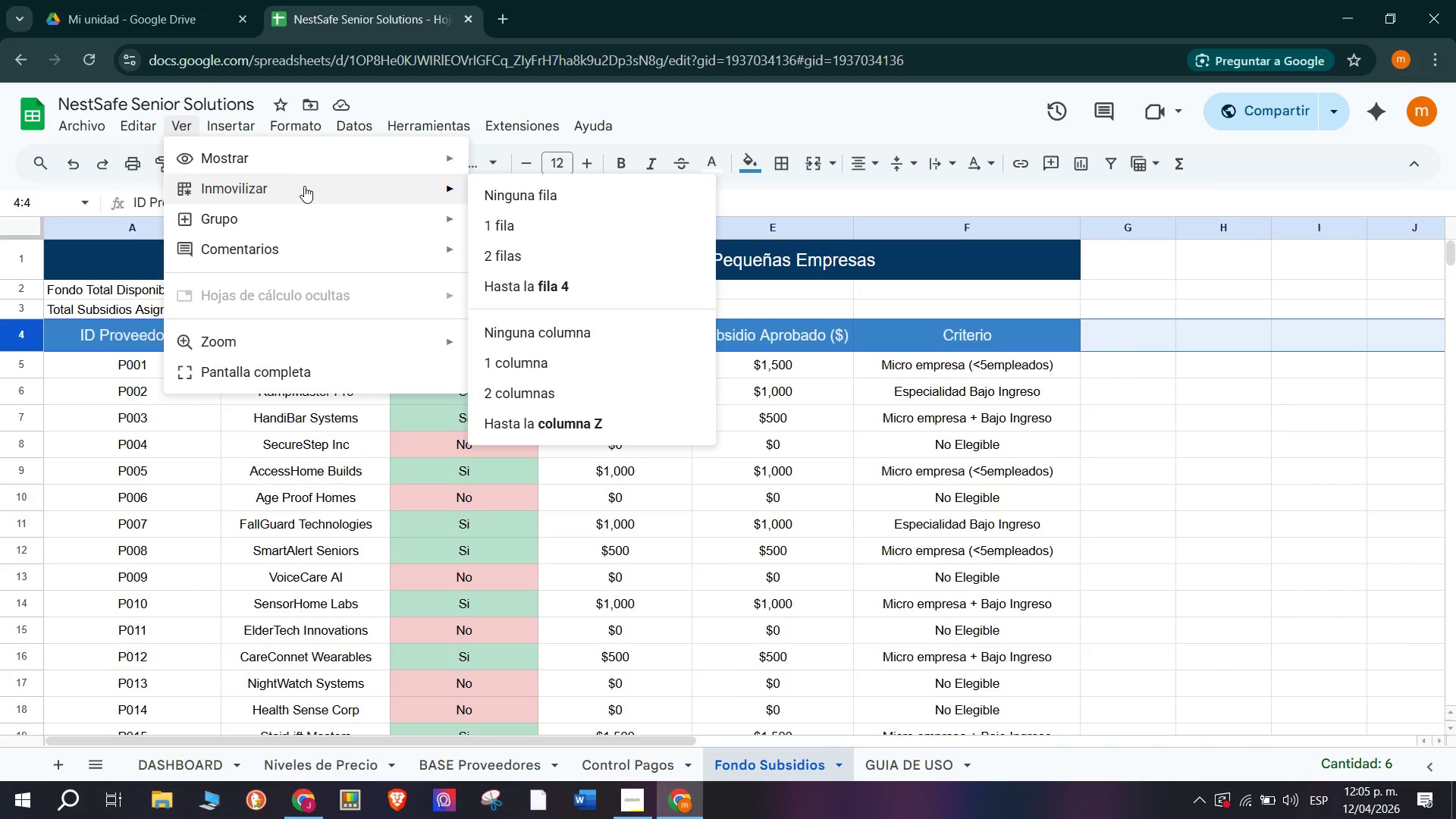 
left_click([547, 283])
 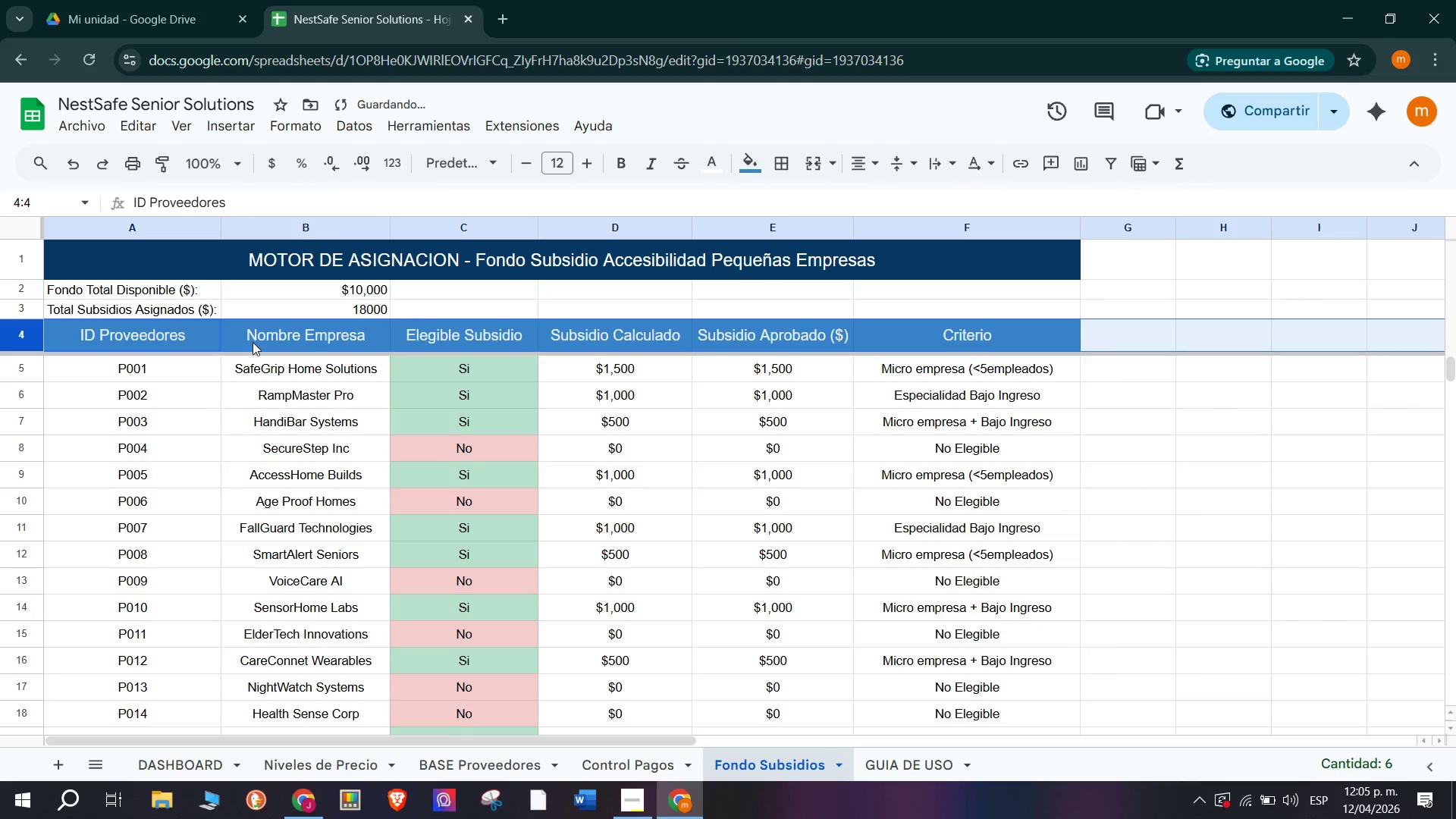 
scroll: coordinate [324, 464], scroll_direction: up, amount: 4.0
 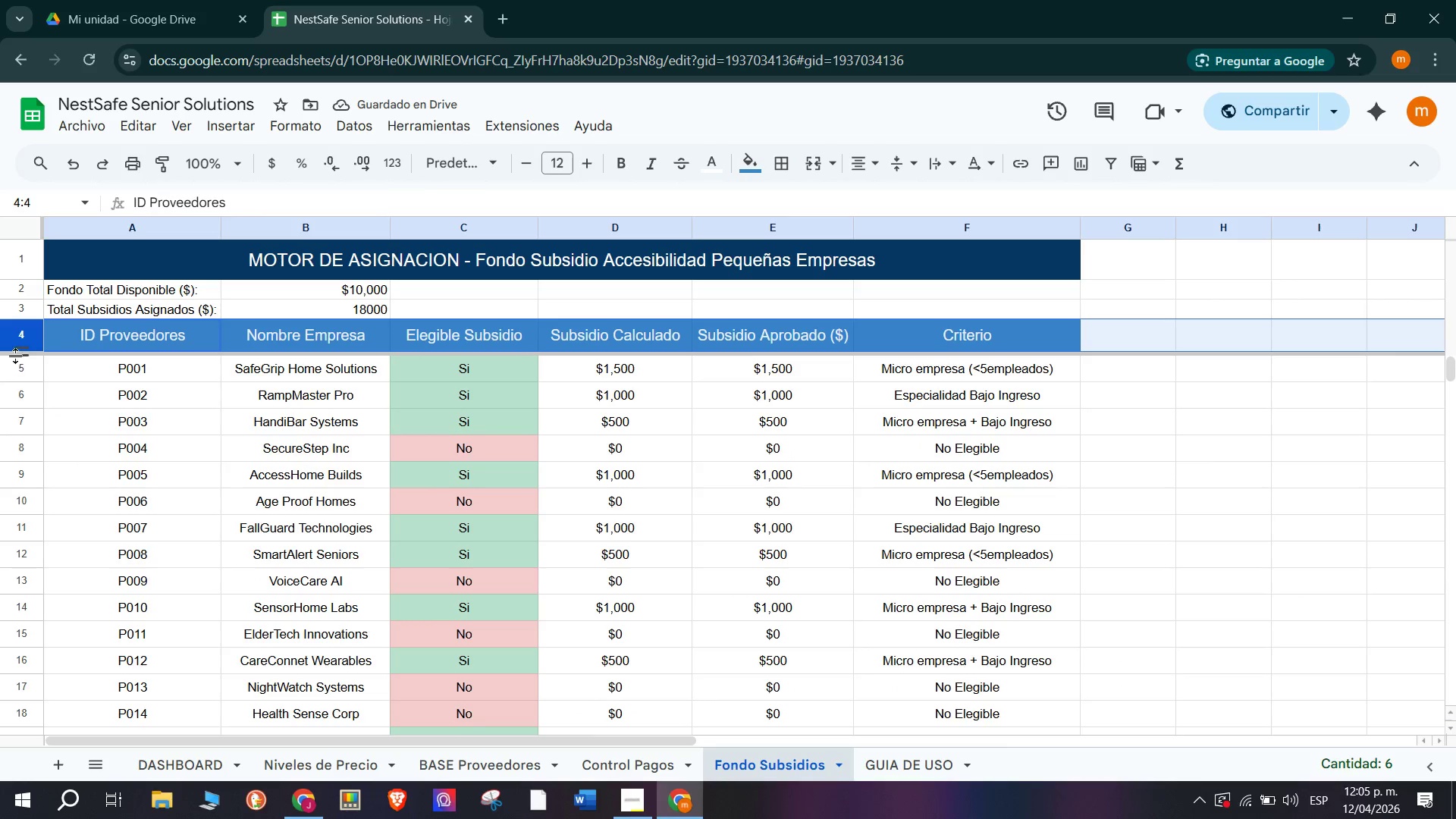 
left_click_drag(start_coordinate=[20, 369], to_coordinate=[419, 523])
 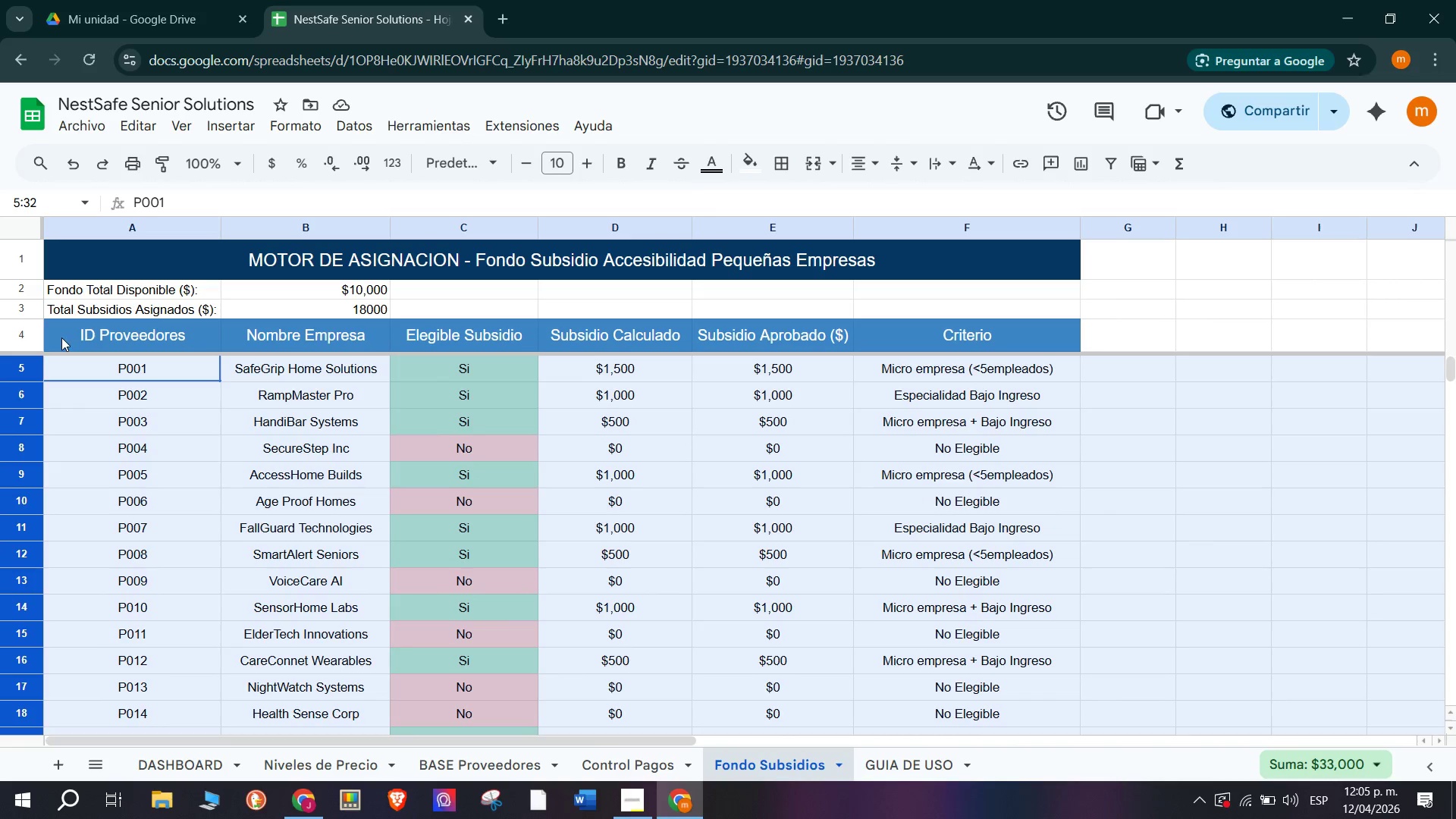 
scroll: coordinate [410, 516], scroll_direction: down, amount: 2.0
 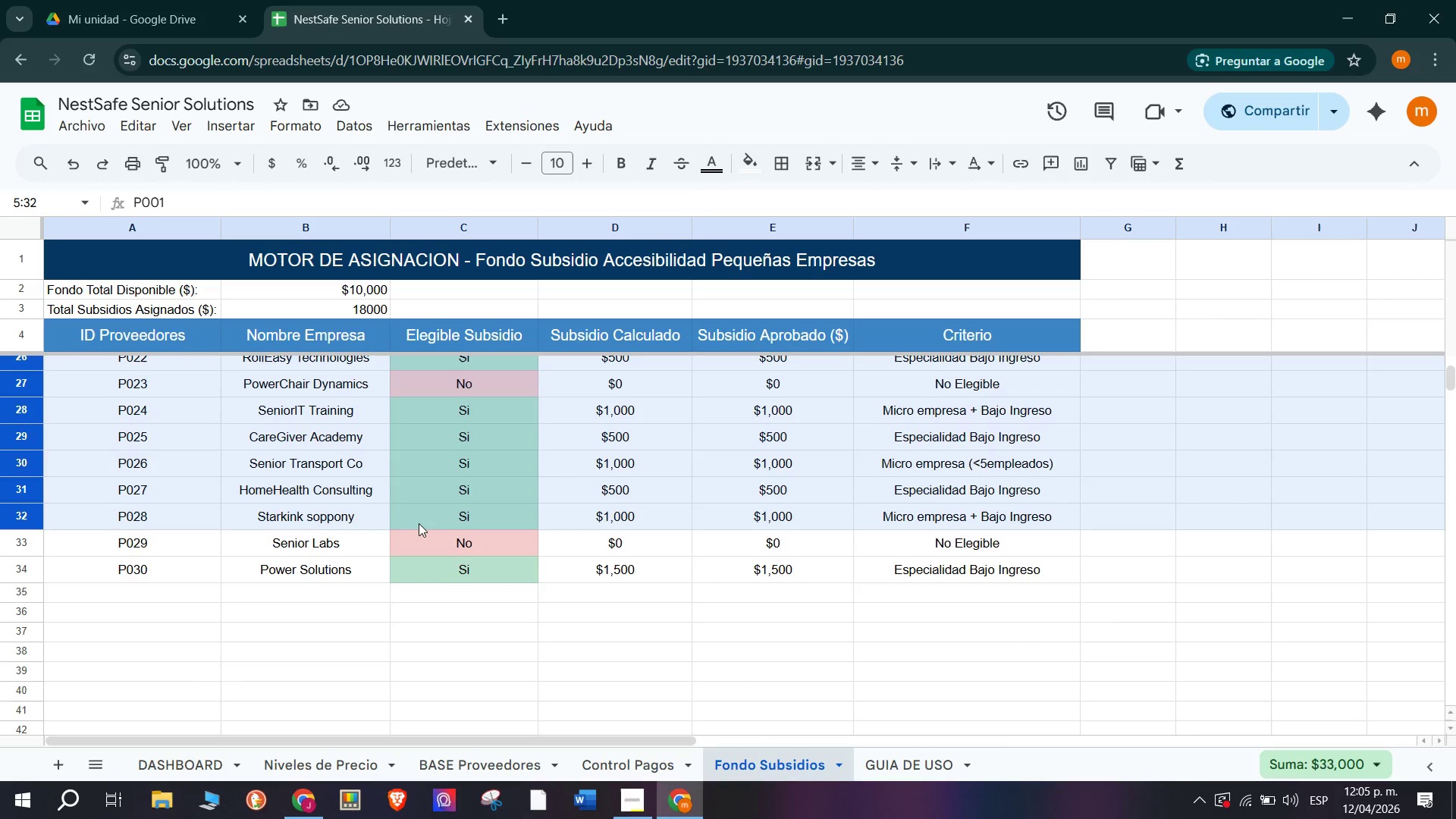 
scroll: coordinate [419, 523], scroll_direction: up, amount: 2.0
 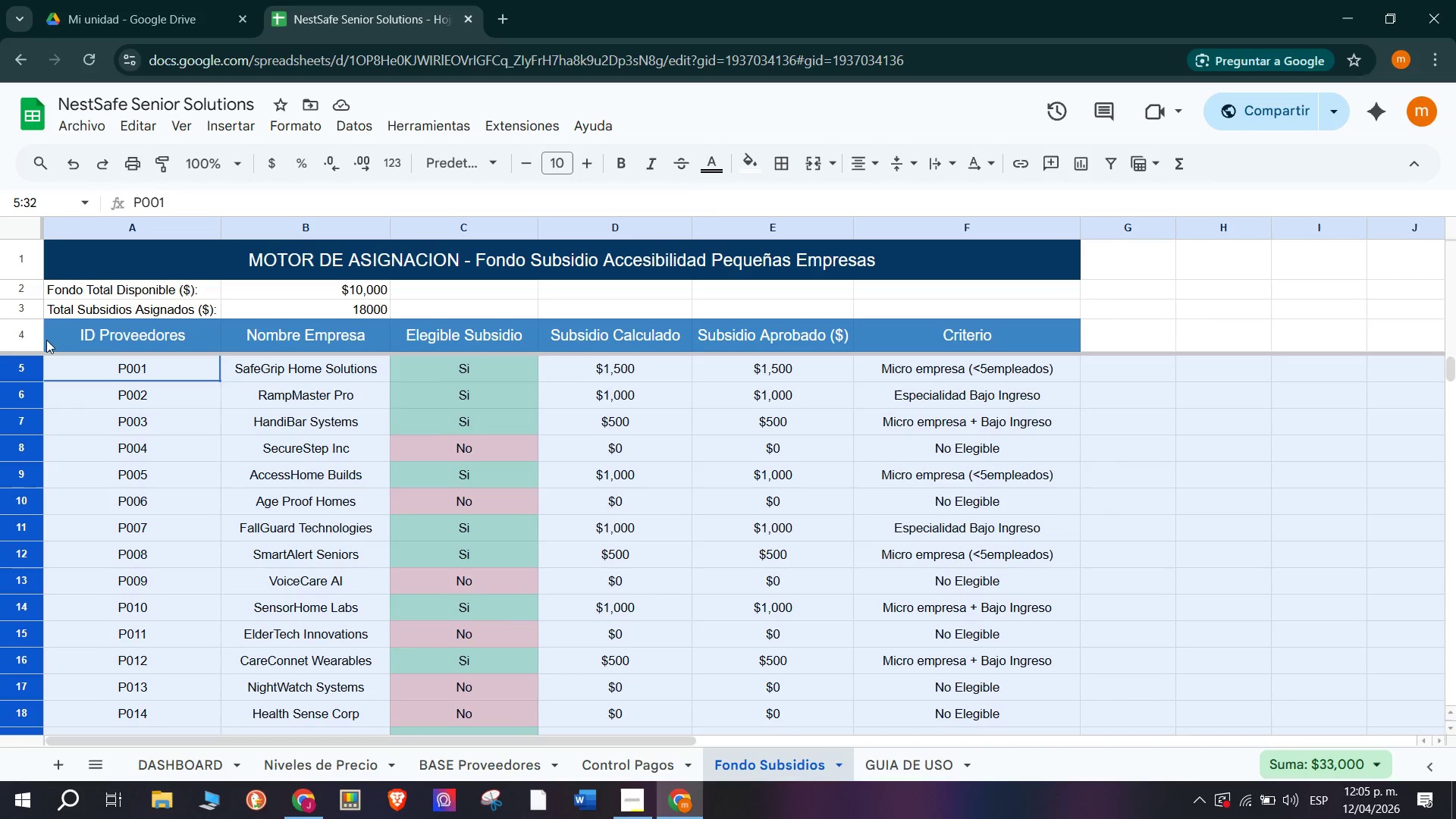 
left_click([31, 334])
 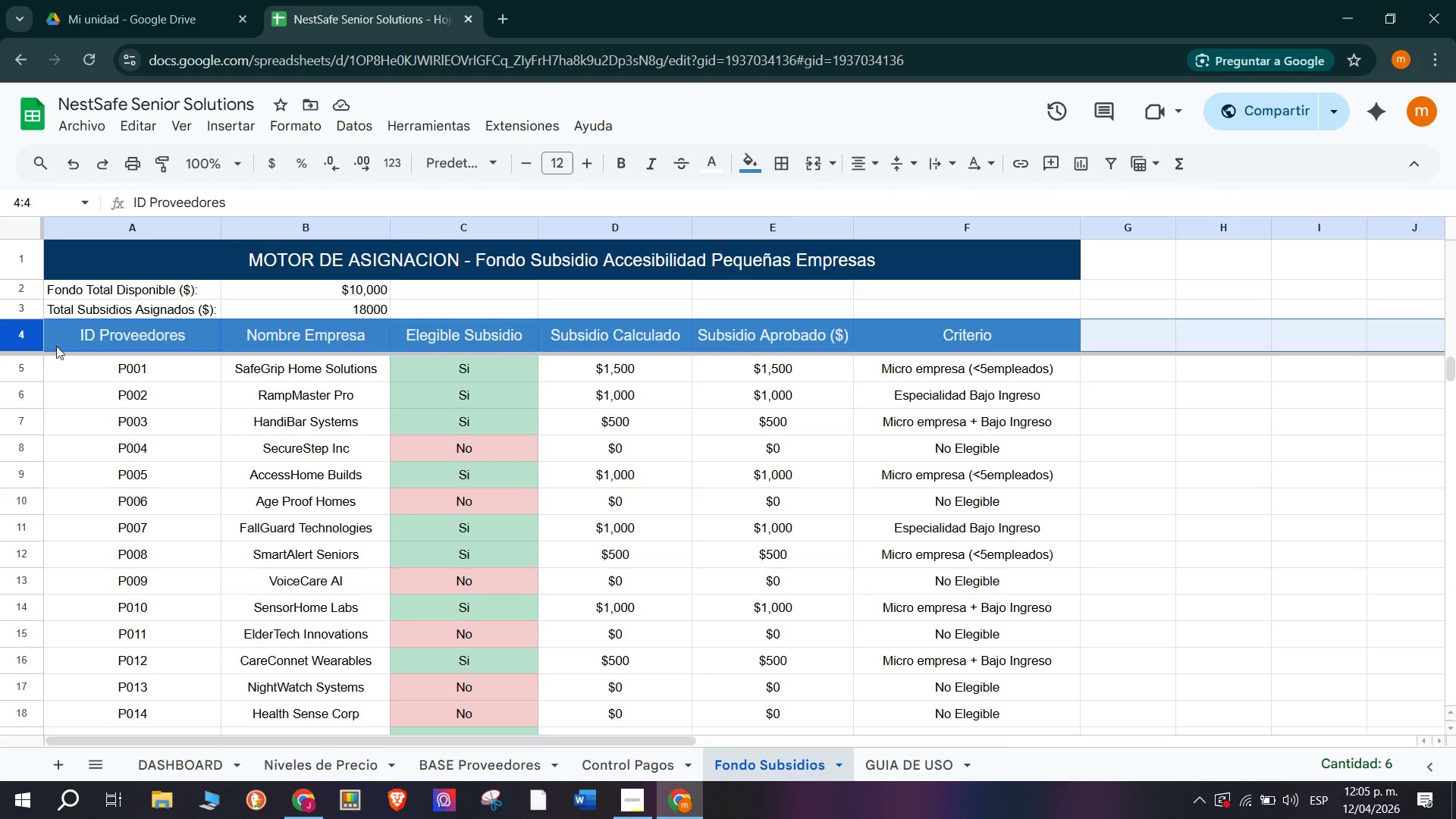 
left_click_drag(start_coordinate=[67, 332], to_coordinate=[955, 565])
 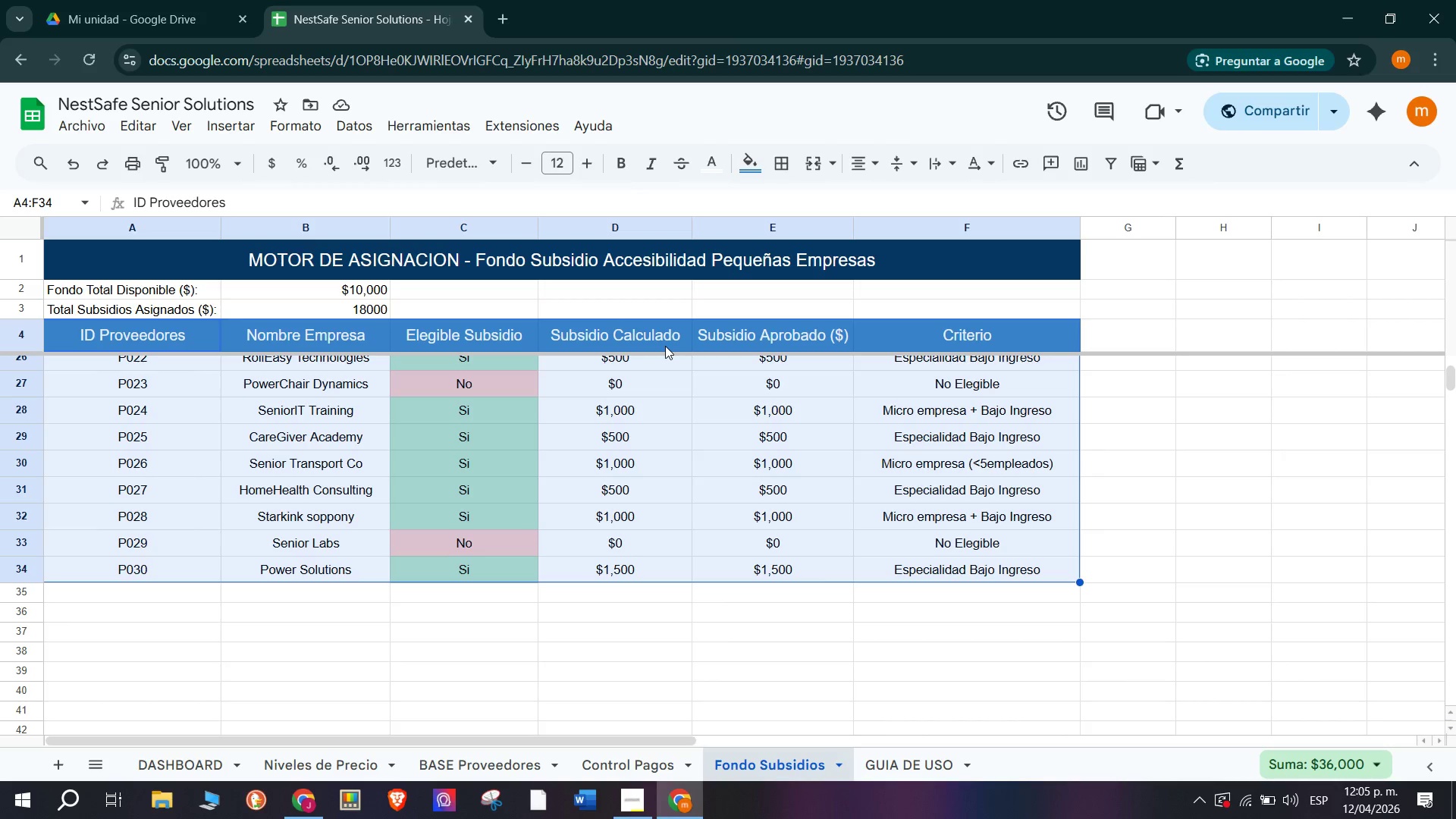 
scroll: coordinate [256, 478], scroll_direction: down, amount: 2.0
 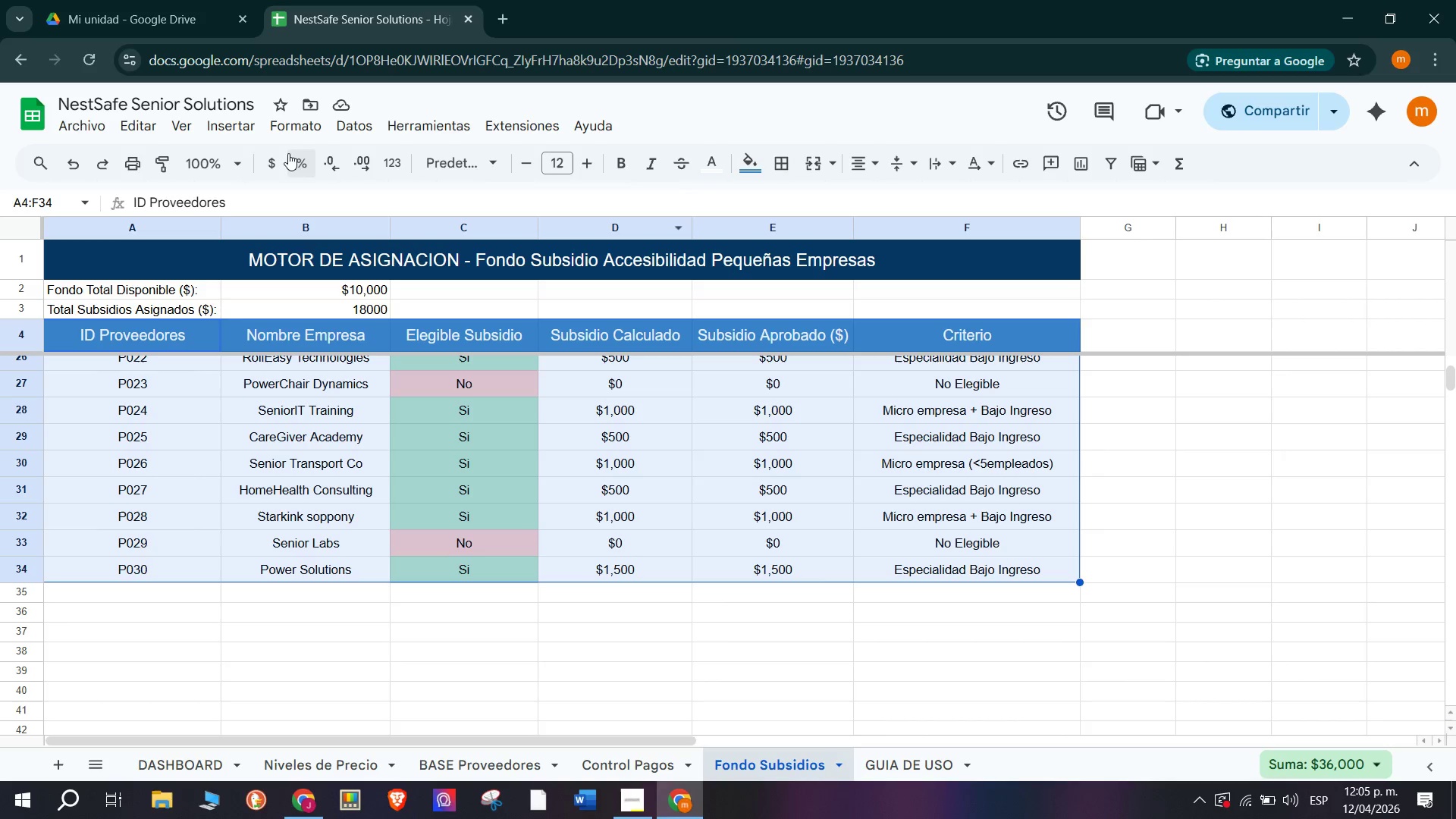 
left_click([304, 126])
 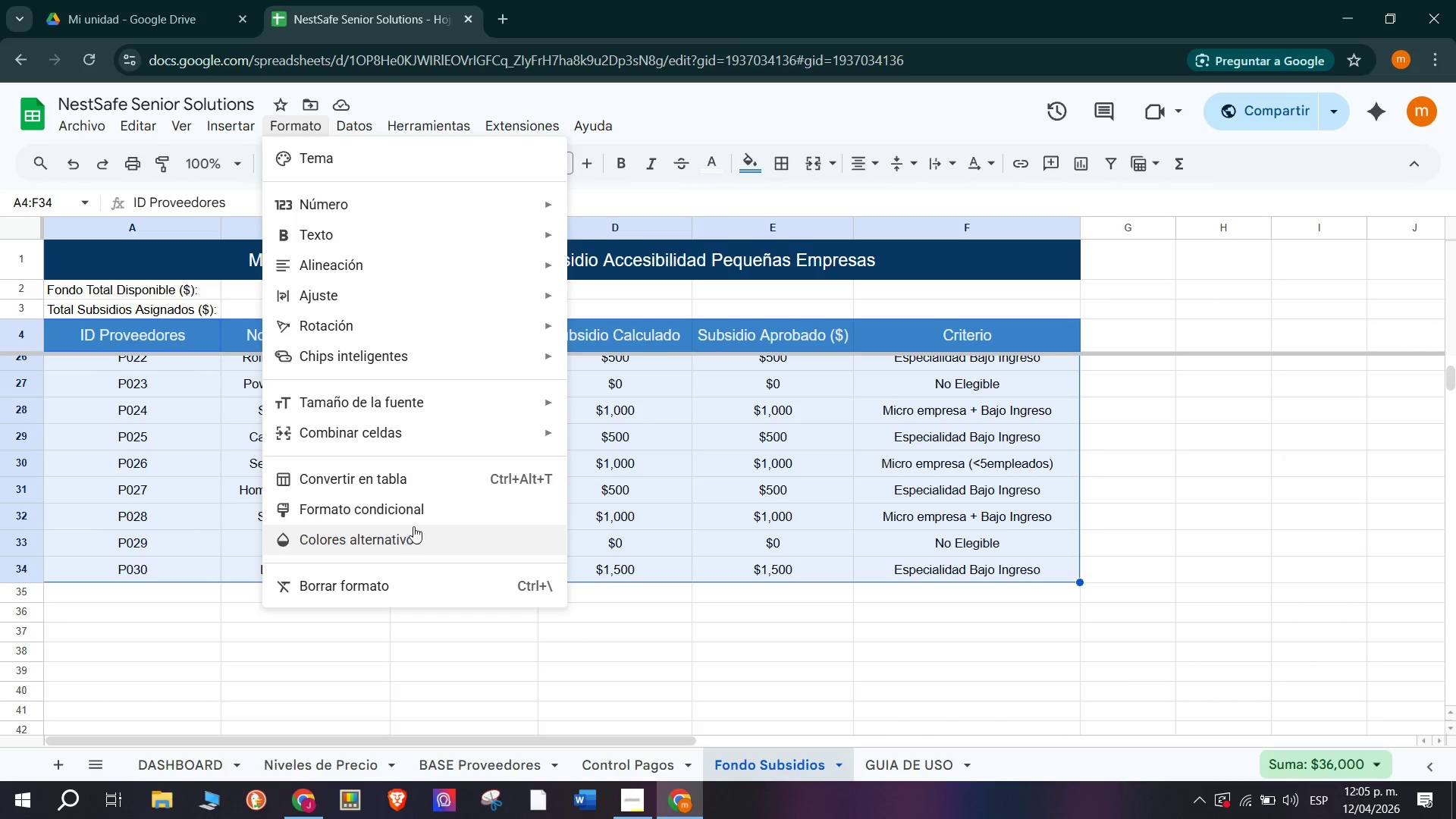 
left_click([446, 532])
 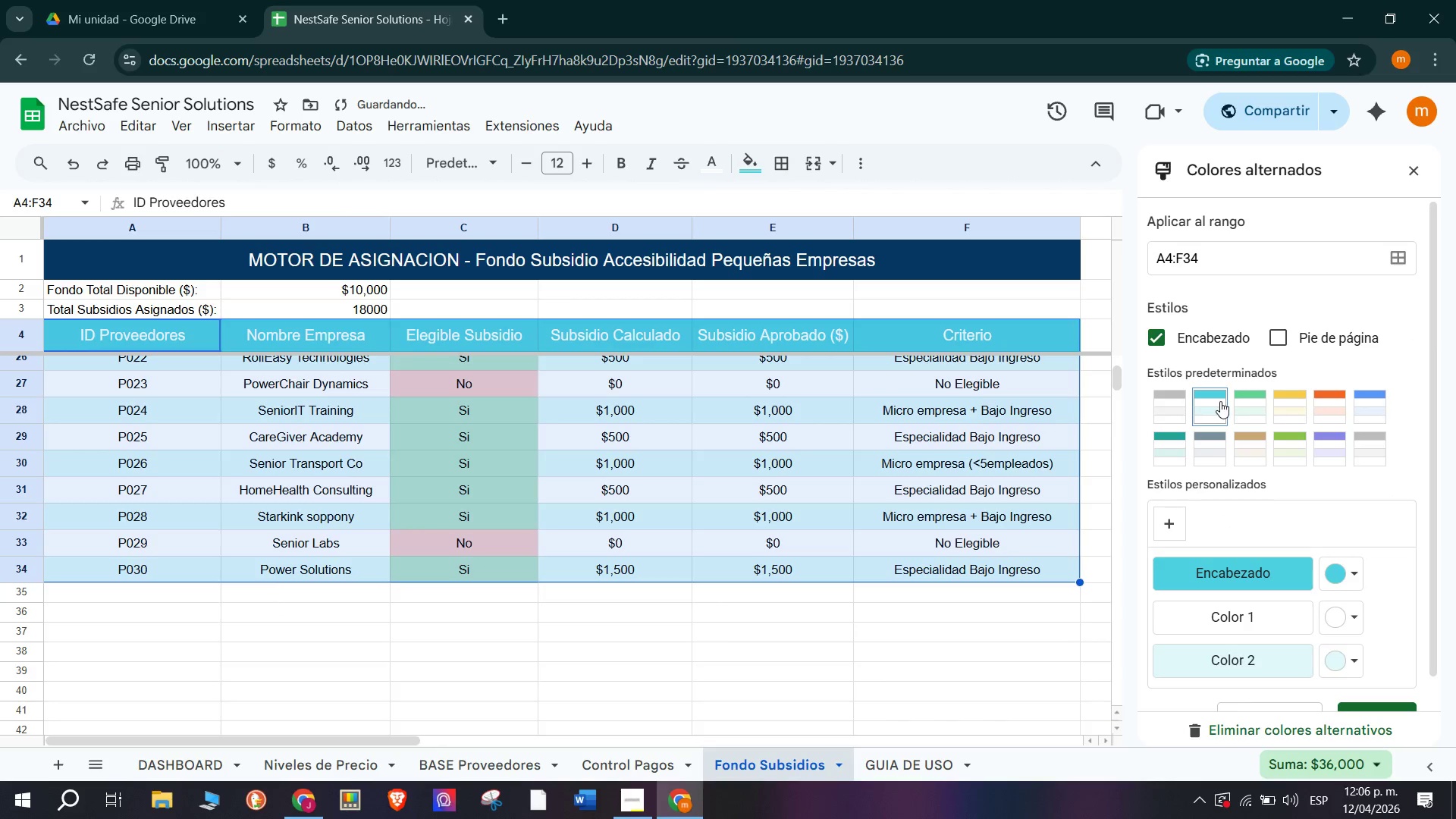 
left_click([1376, 411])
 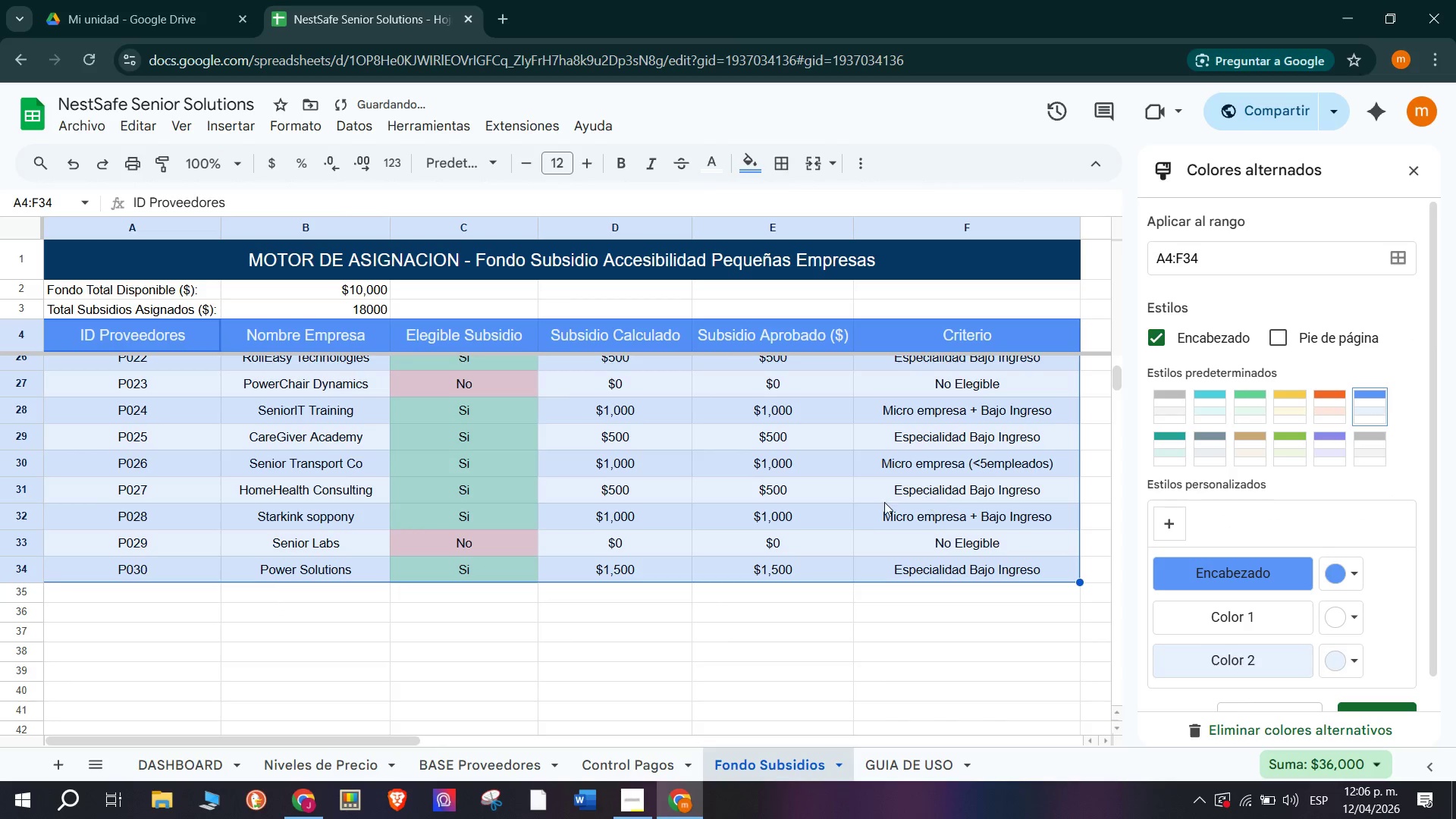 
scroll: coordinate [783, 469], scroll_direction: up, amount: 10.0
 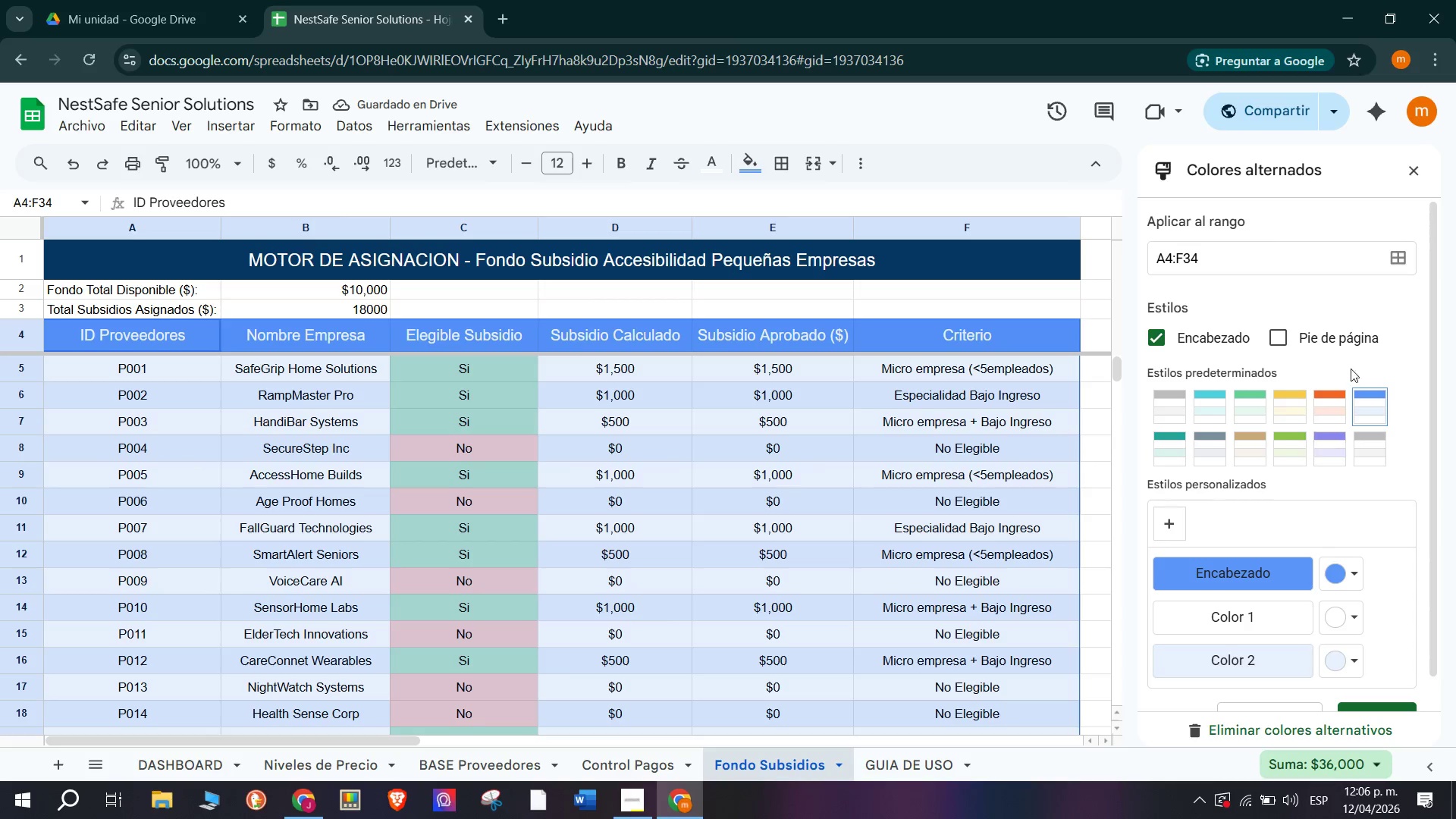 
left_click([1425, 167])
 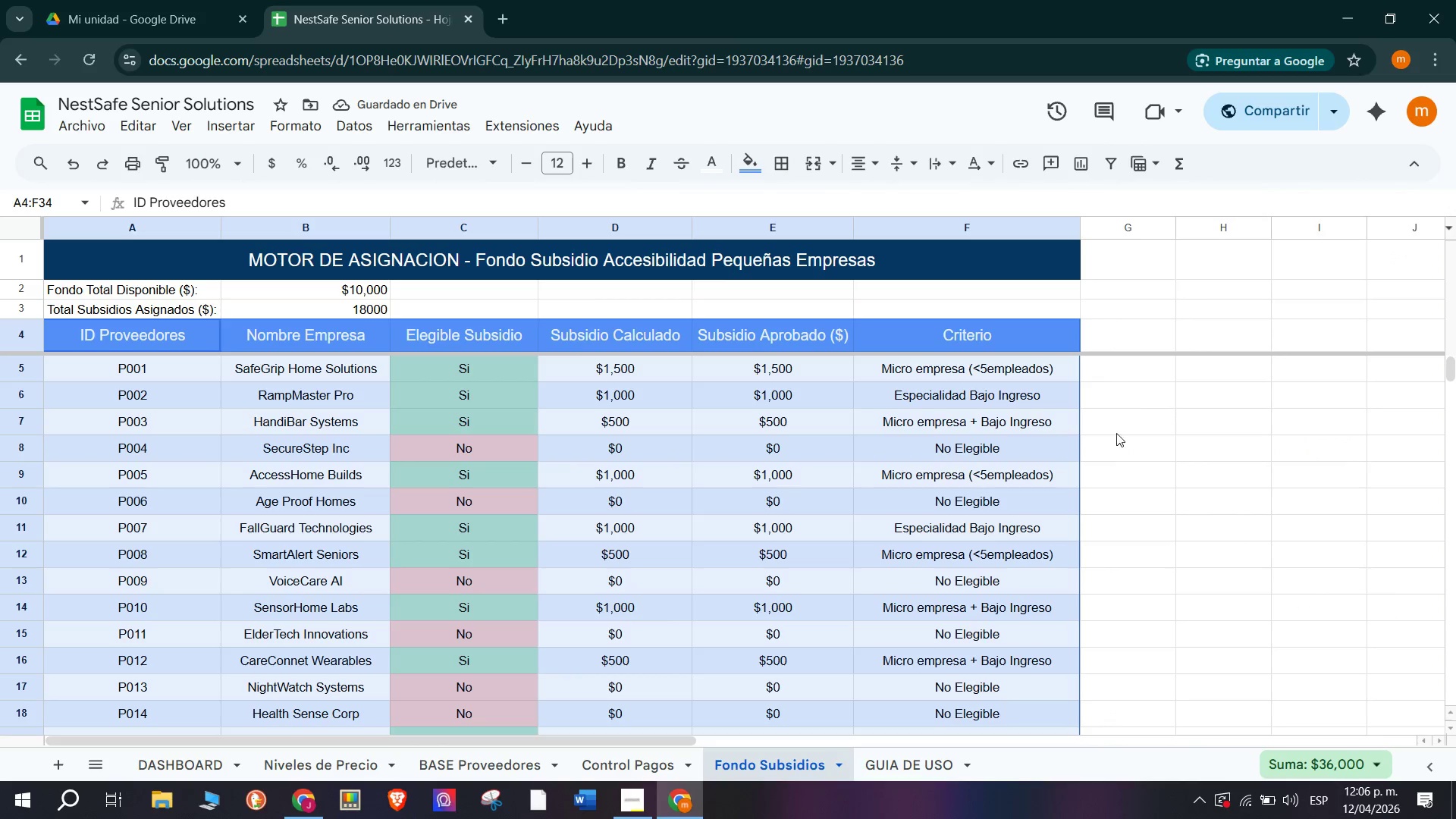 
left_click([1142, 532])
 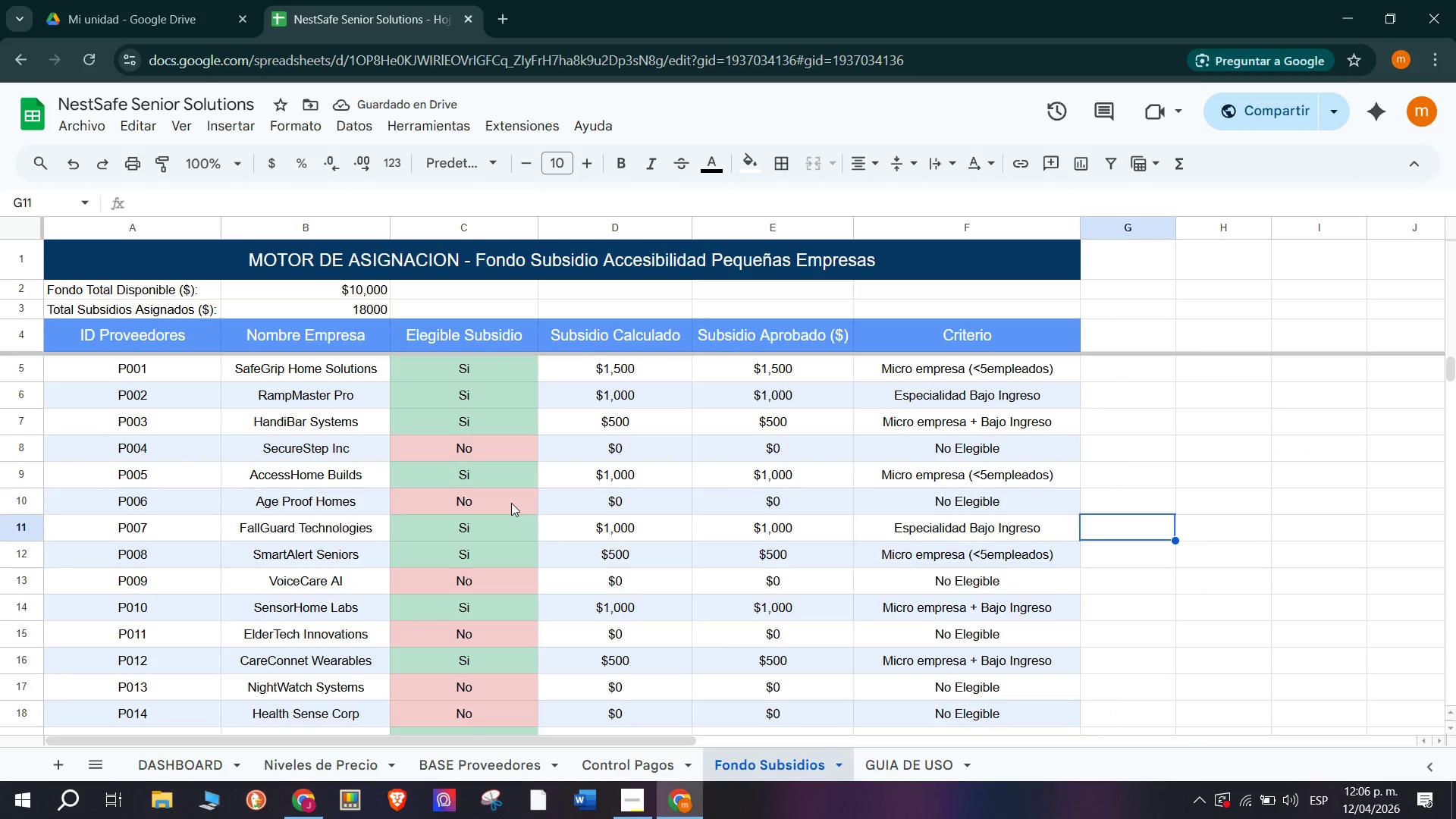 
scroll: coordinate [190, 513], scroll_direction: up, amount: 3.0
 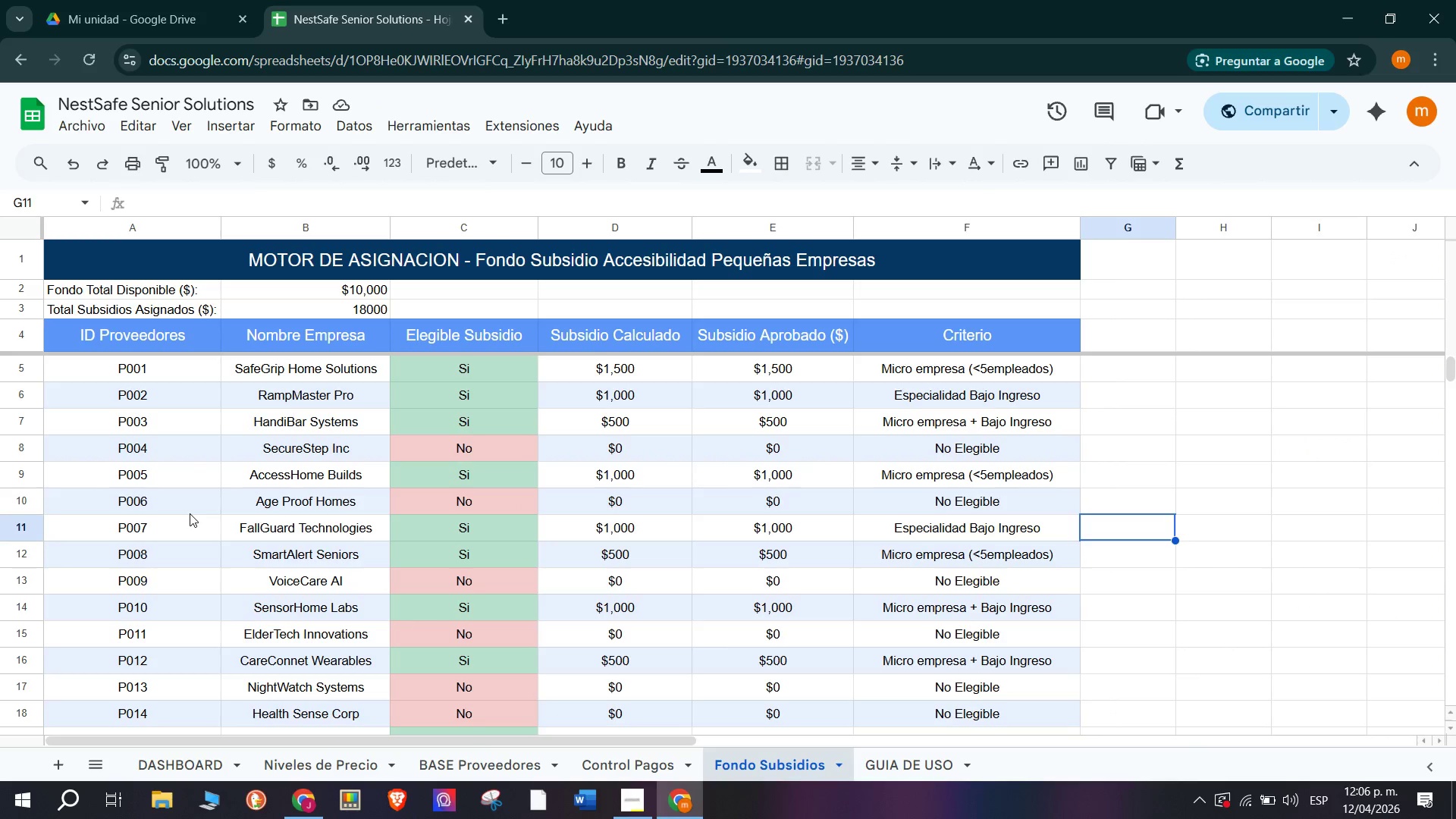 
right_click([452, 364])
 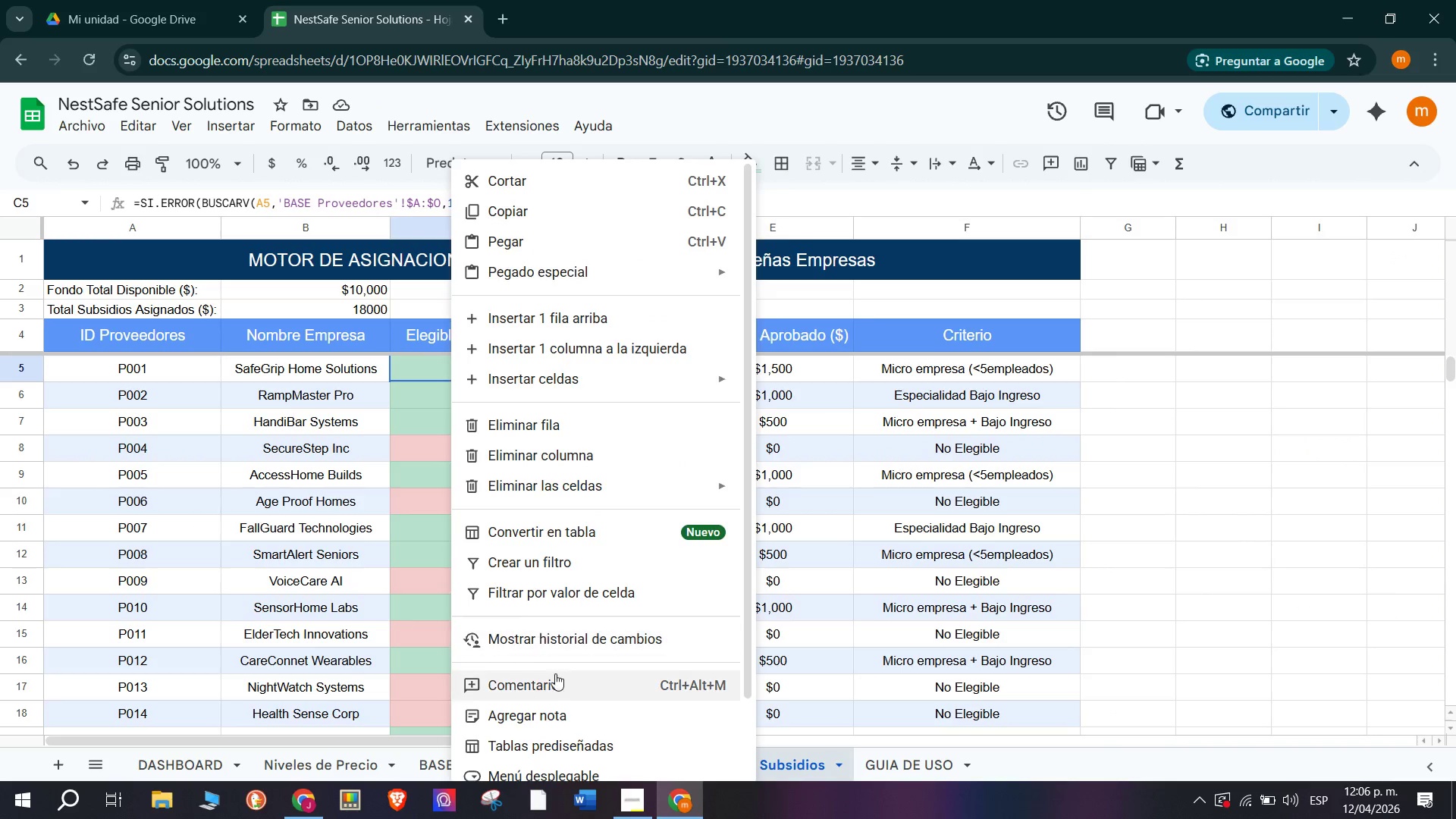 
scroll: coordinate [560, 684], scroll_direction: down, amount: 1.0
 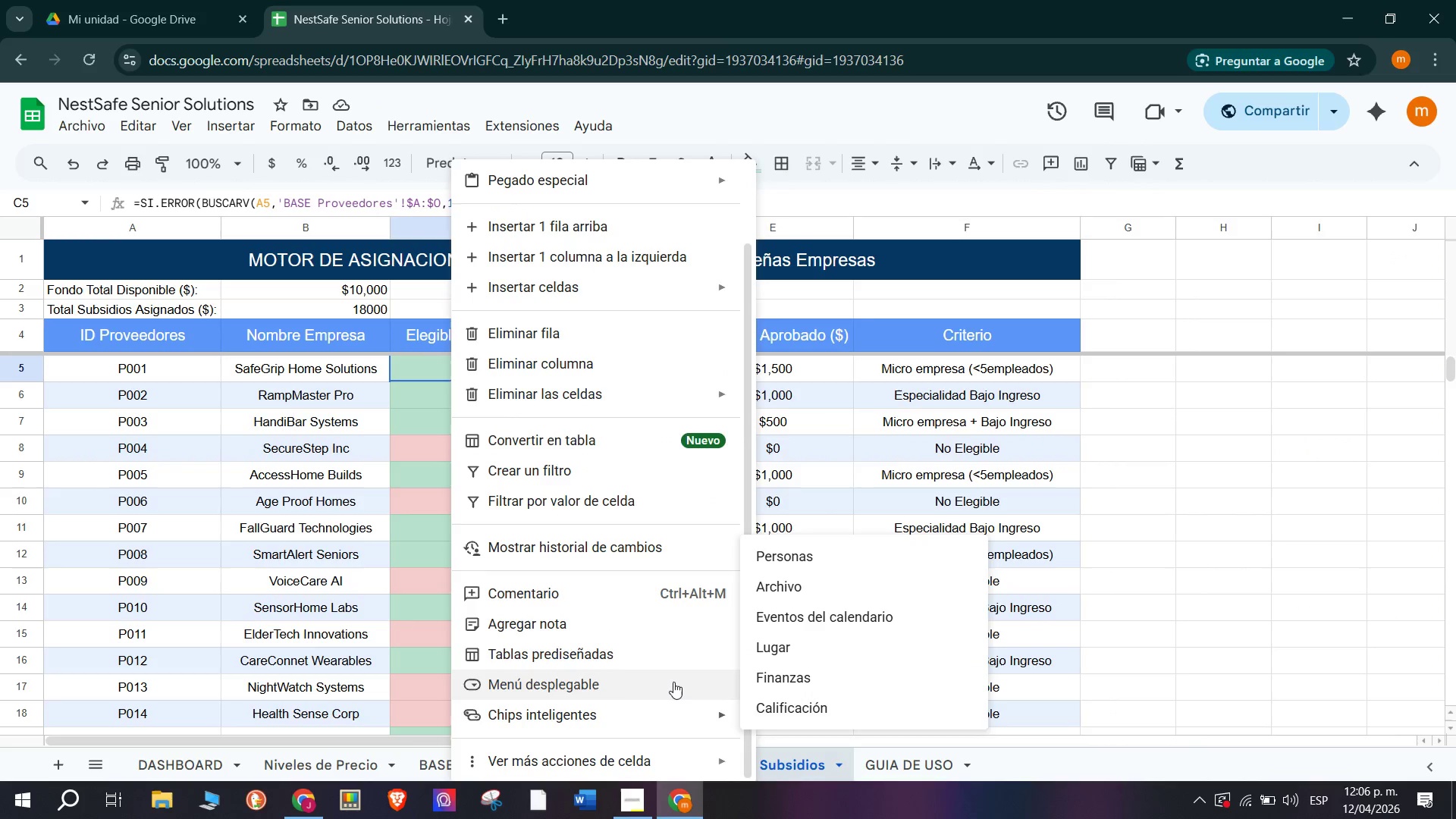 
left_click([673, 679])
 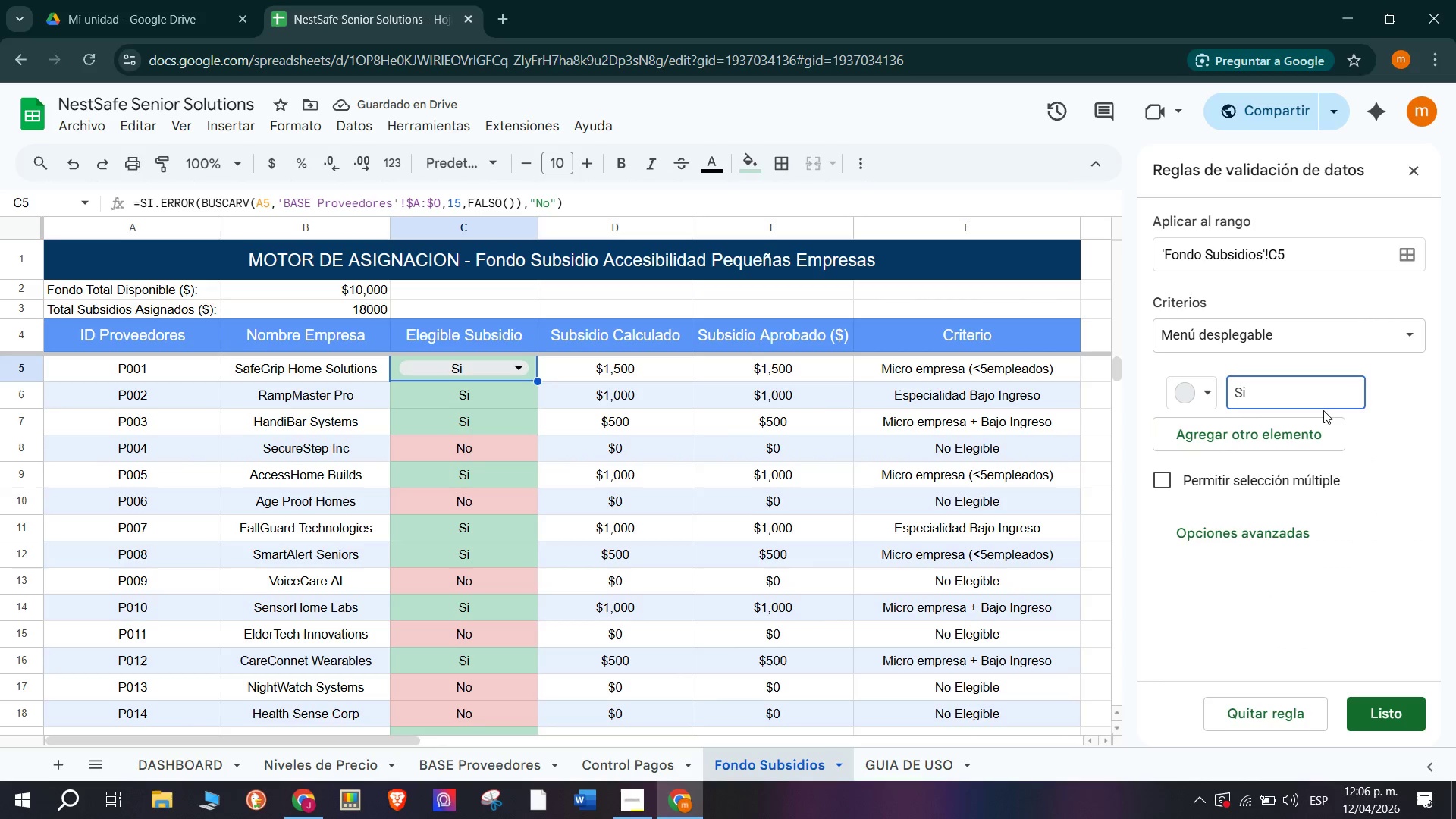 
left_click([1297, 432])
 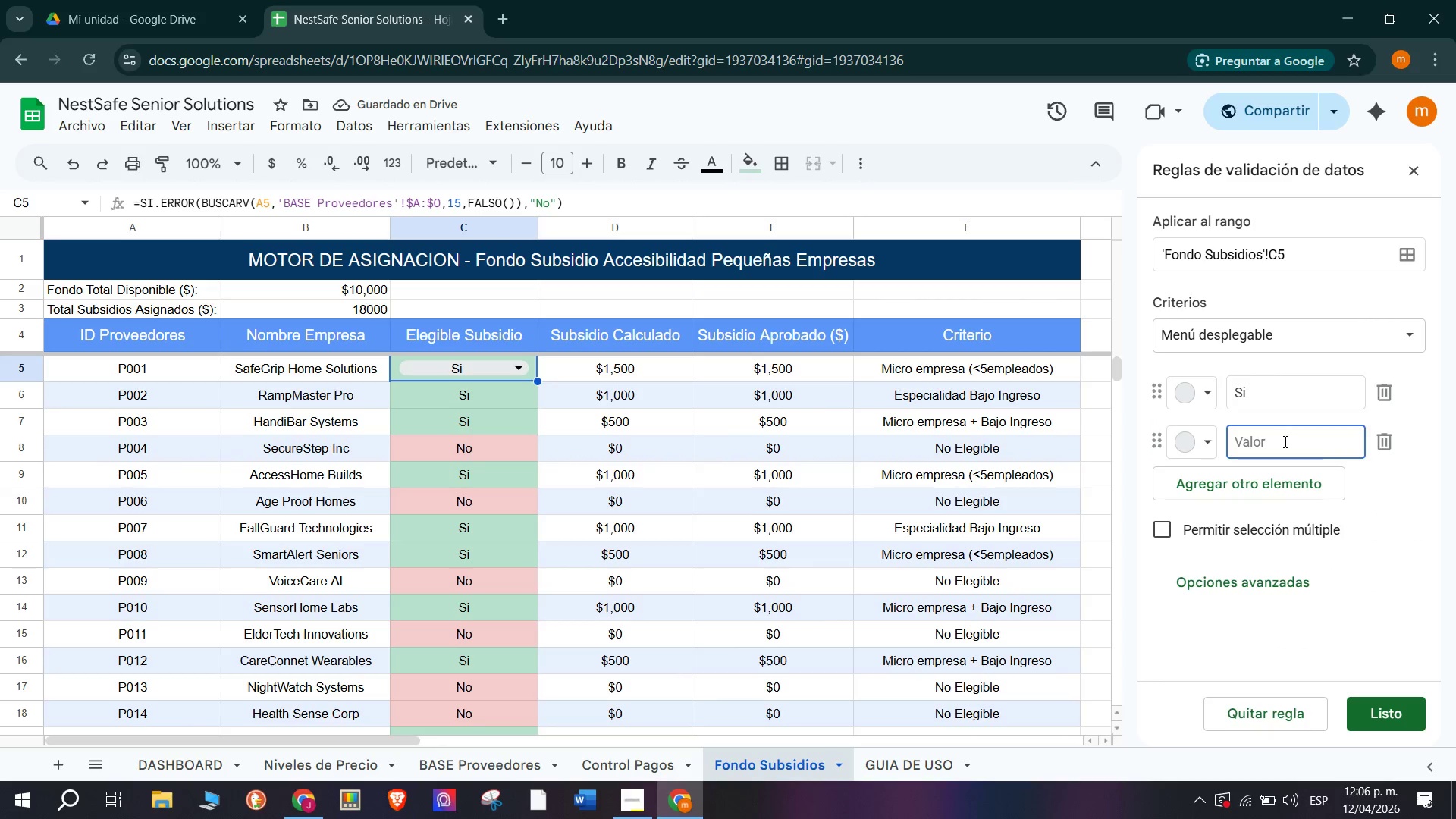 
key(CapsLock)
 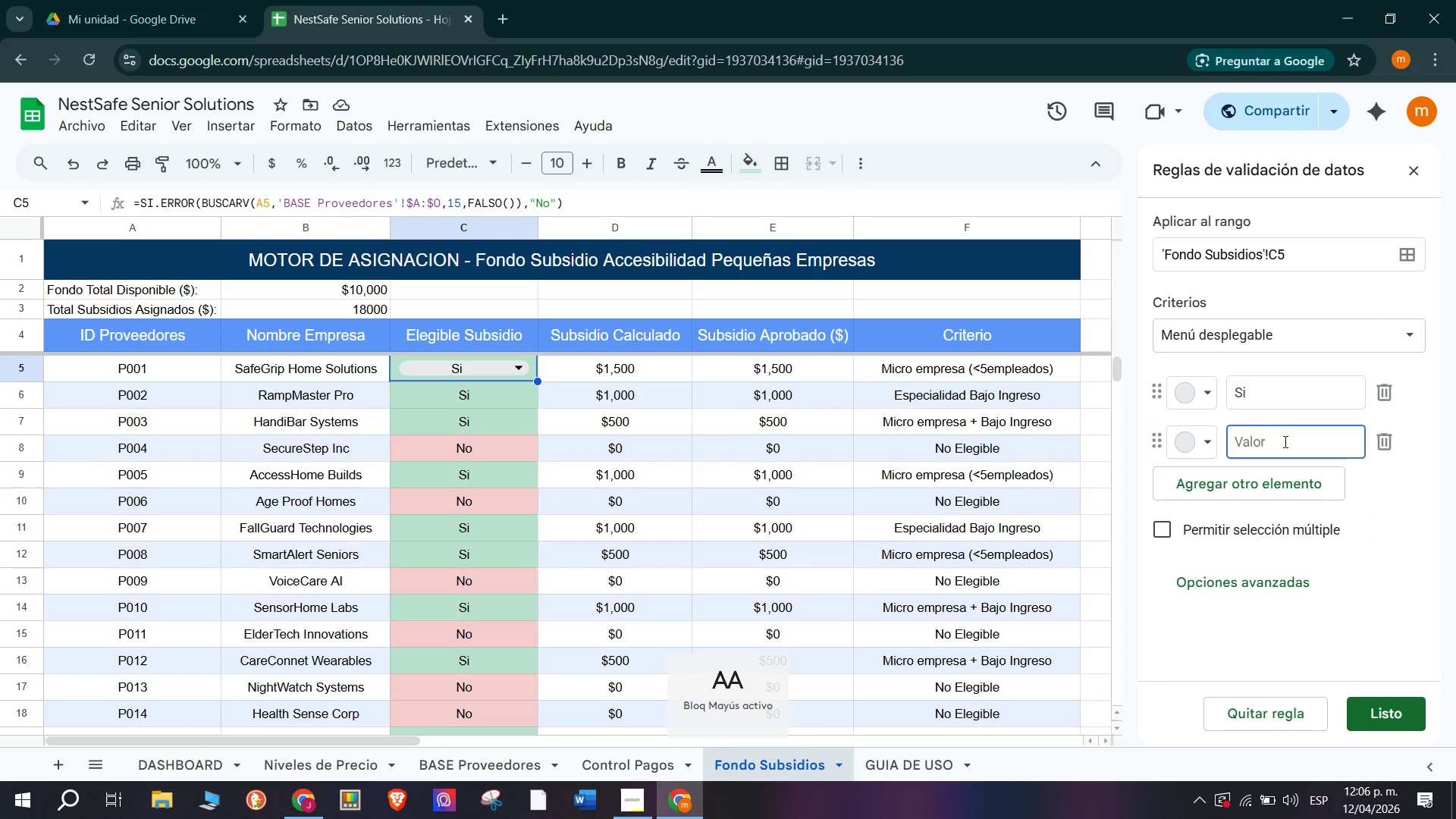 
key(N)
 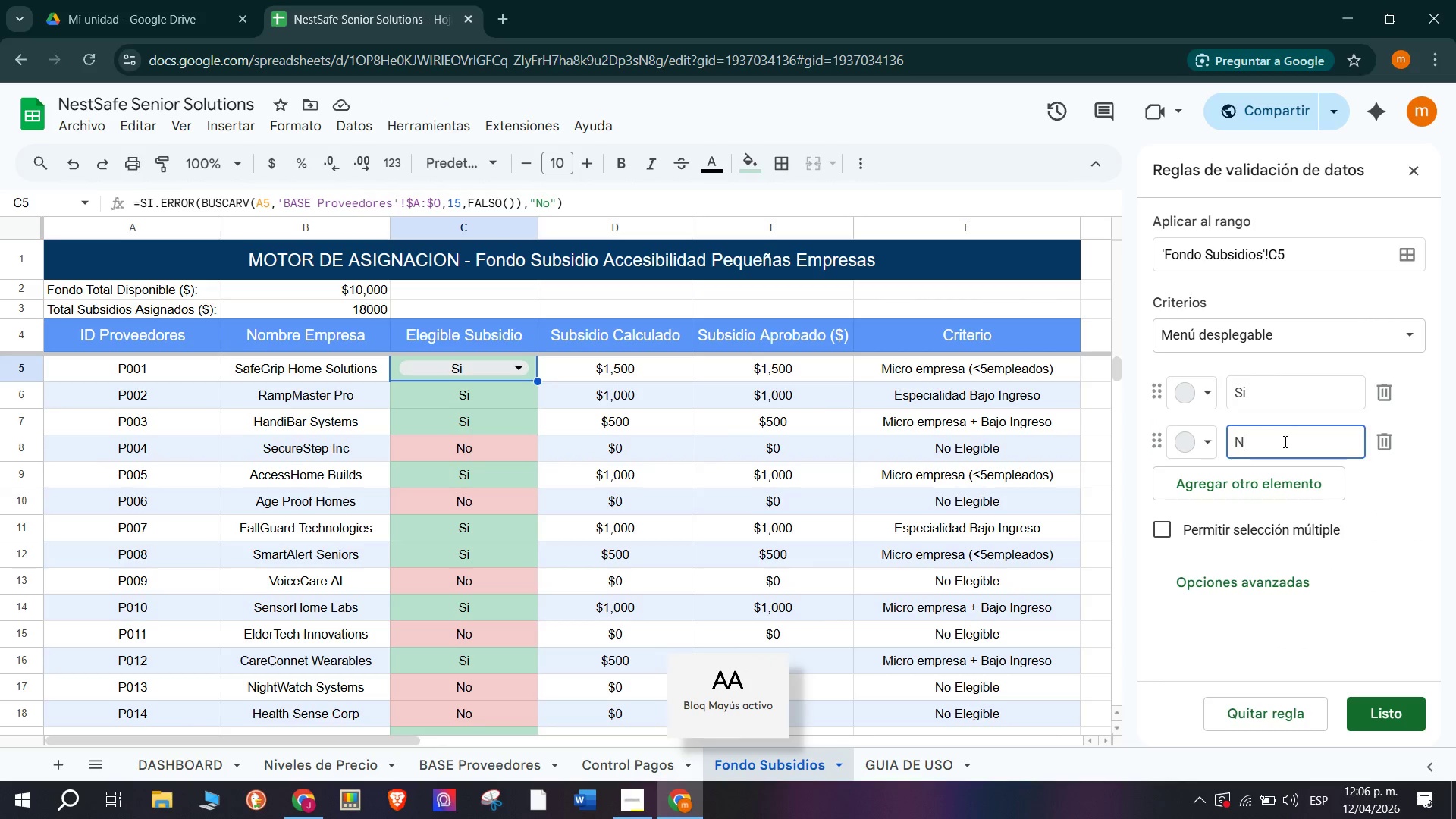 
key(CapsLock)
 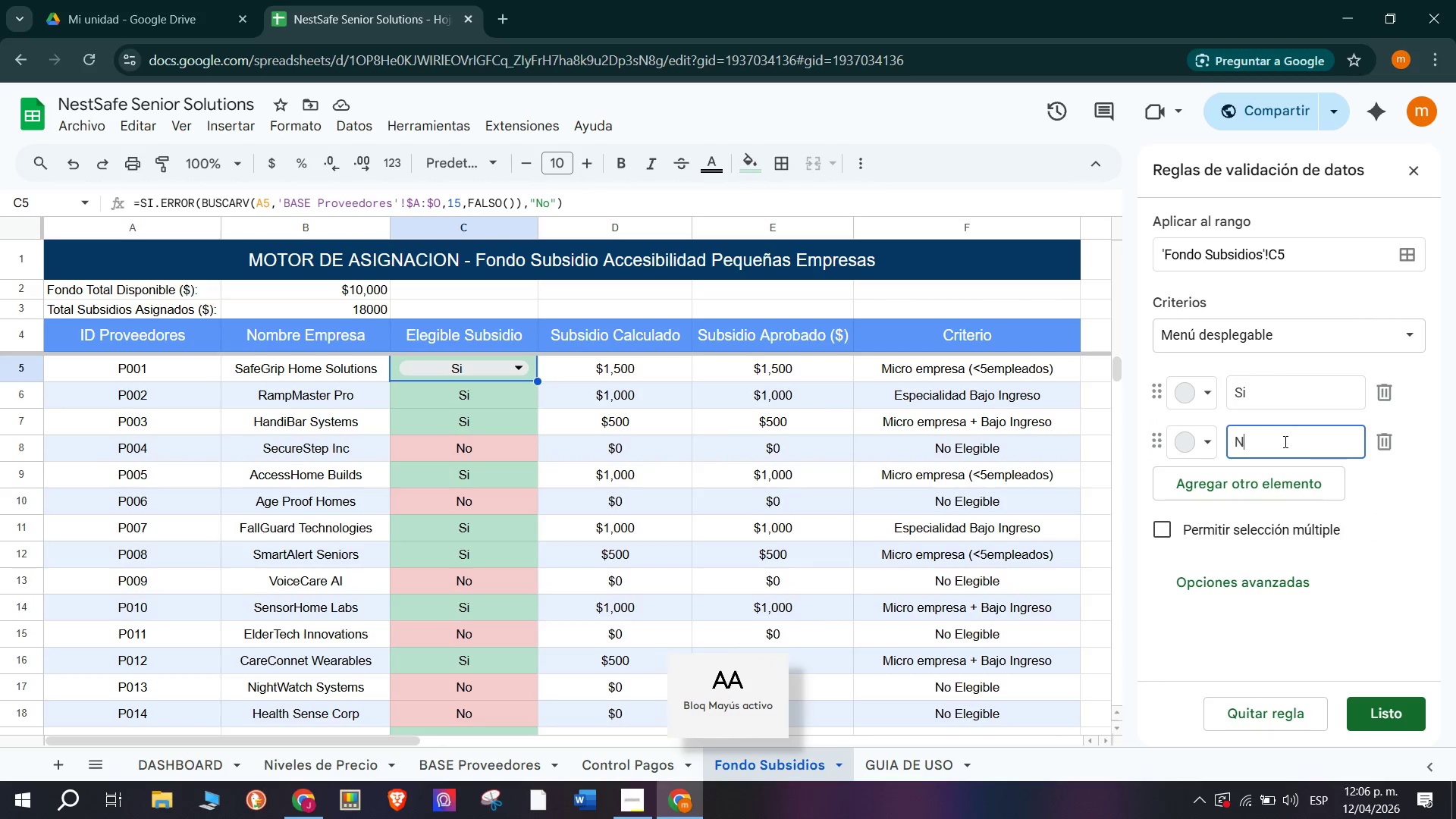 
key(O)
 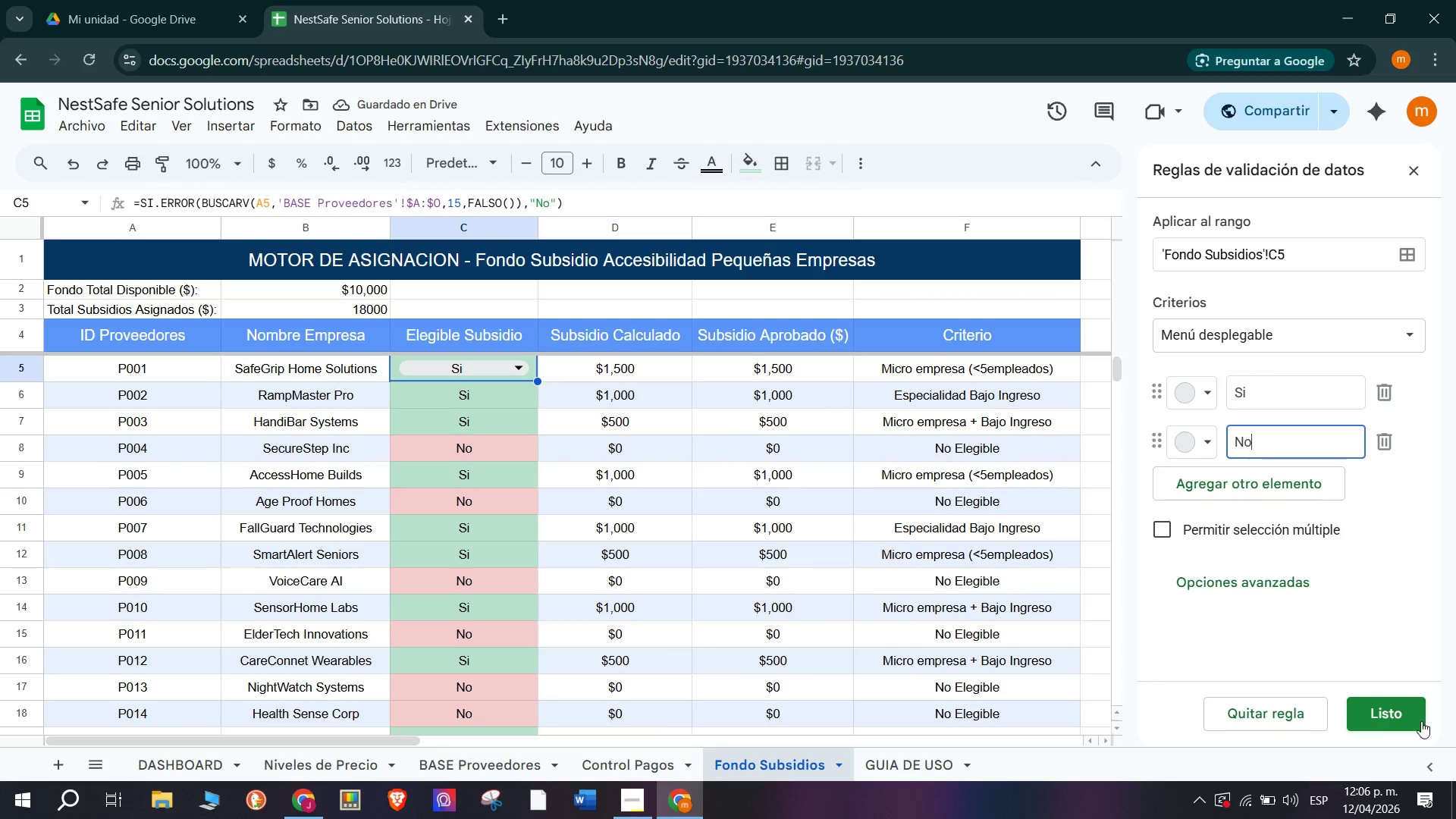 
left_click([1411, 716])
 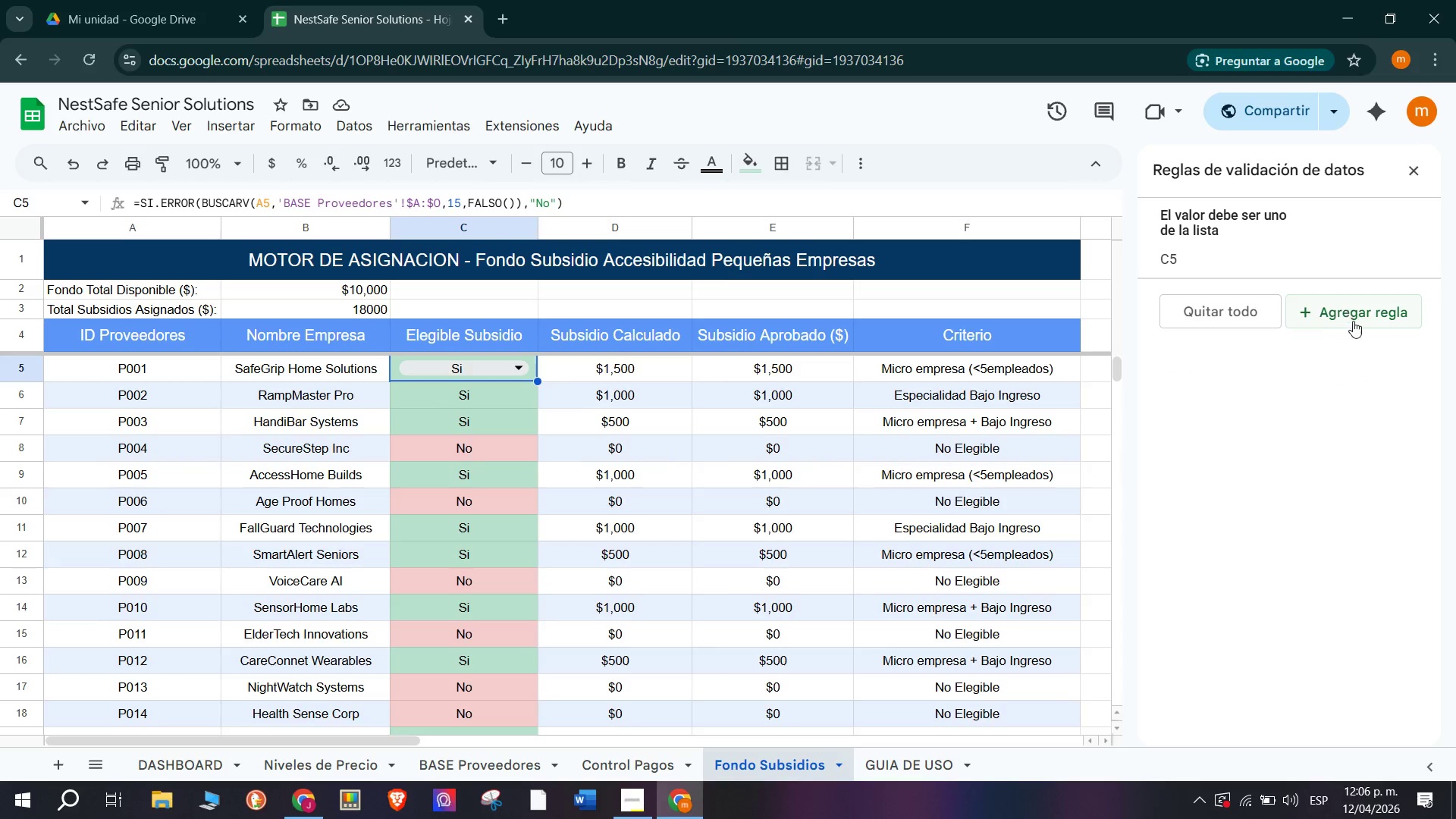 
left_click([947, 448])
 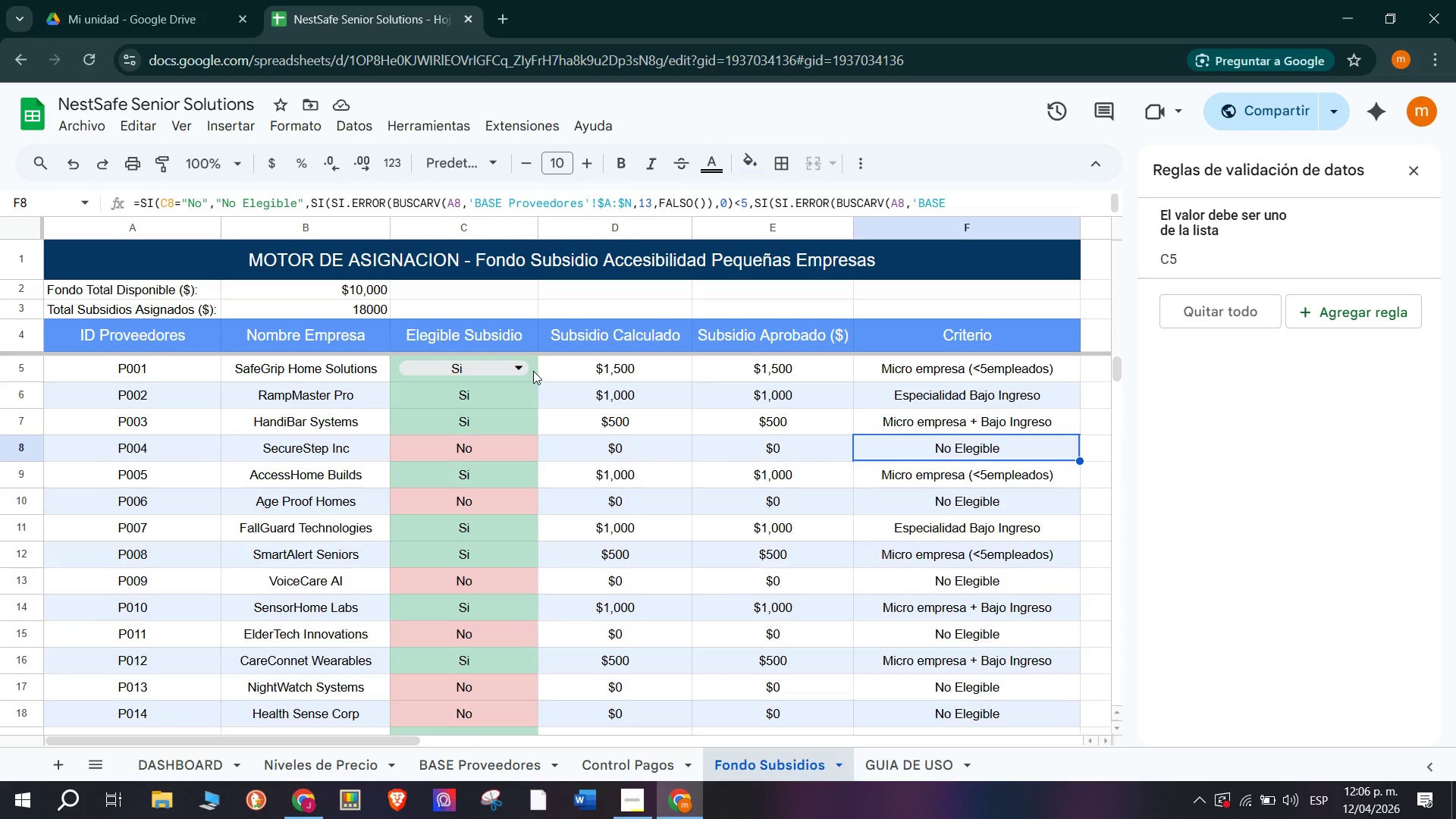 
left_click([533, 370])
 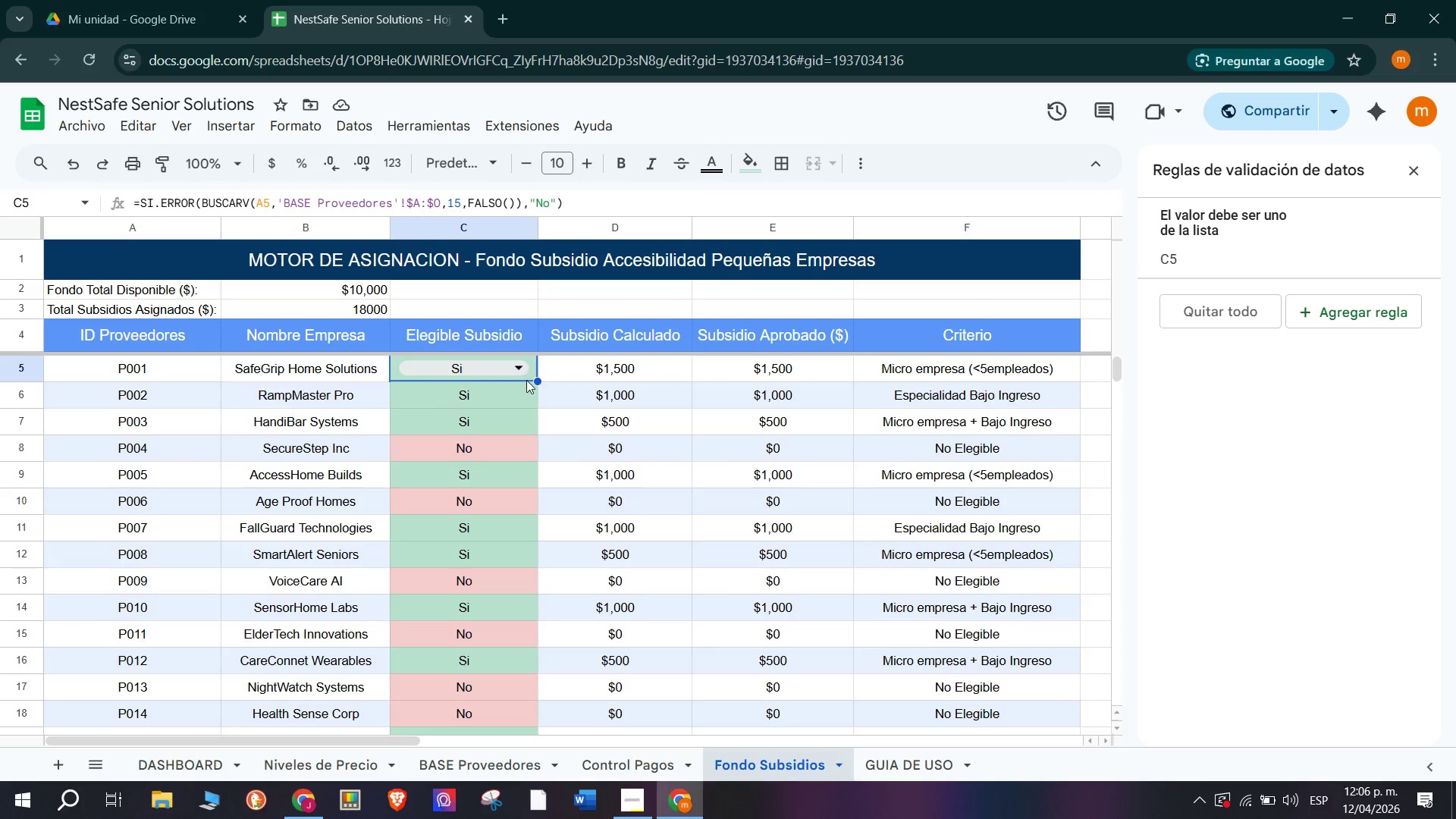 
left_click([524, 393])
 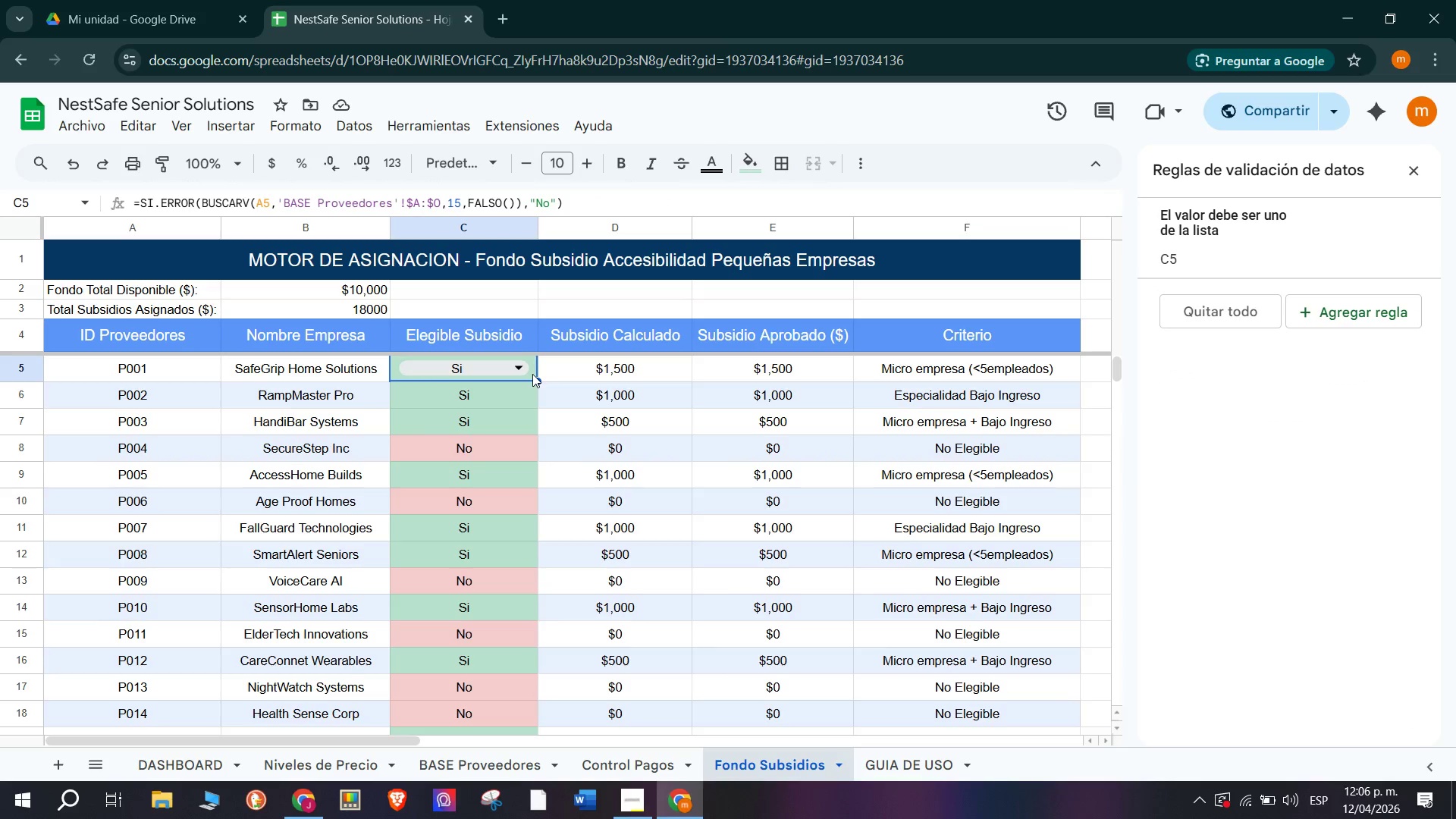 
left_click_drag(start_coordinate=[536, 378], to_coordinate=[536, 413])
 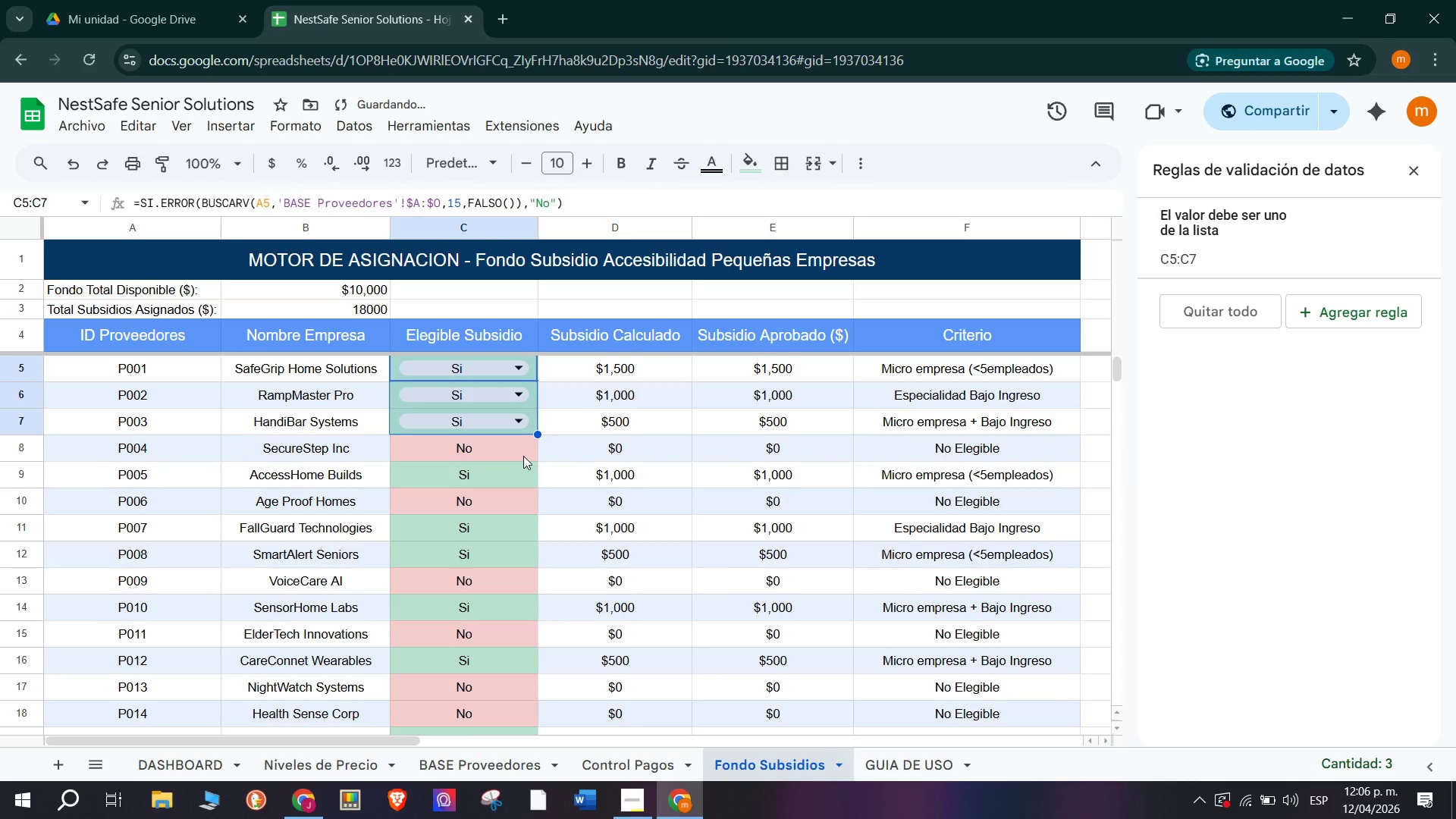 
left_click([525, 453])
 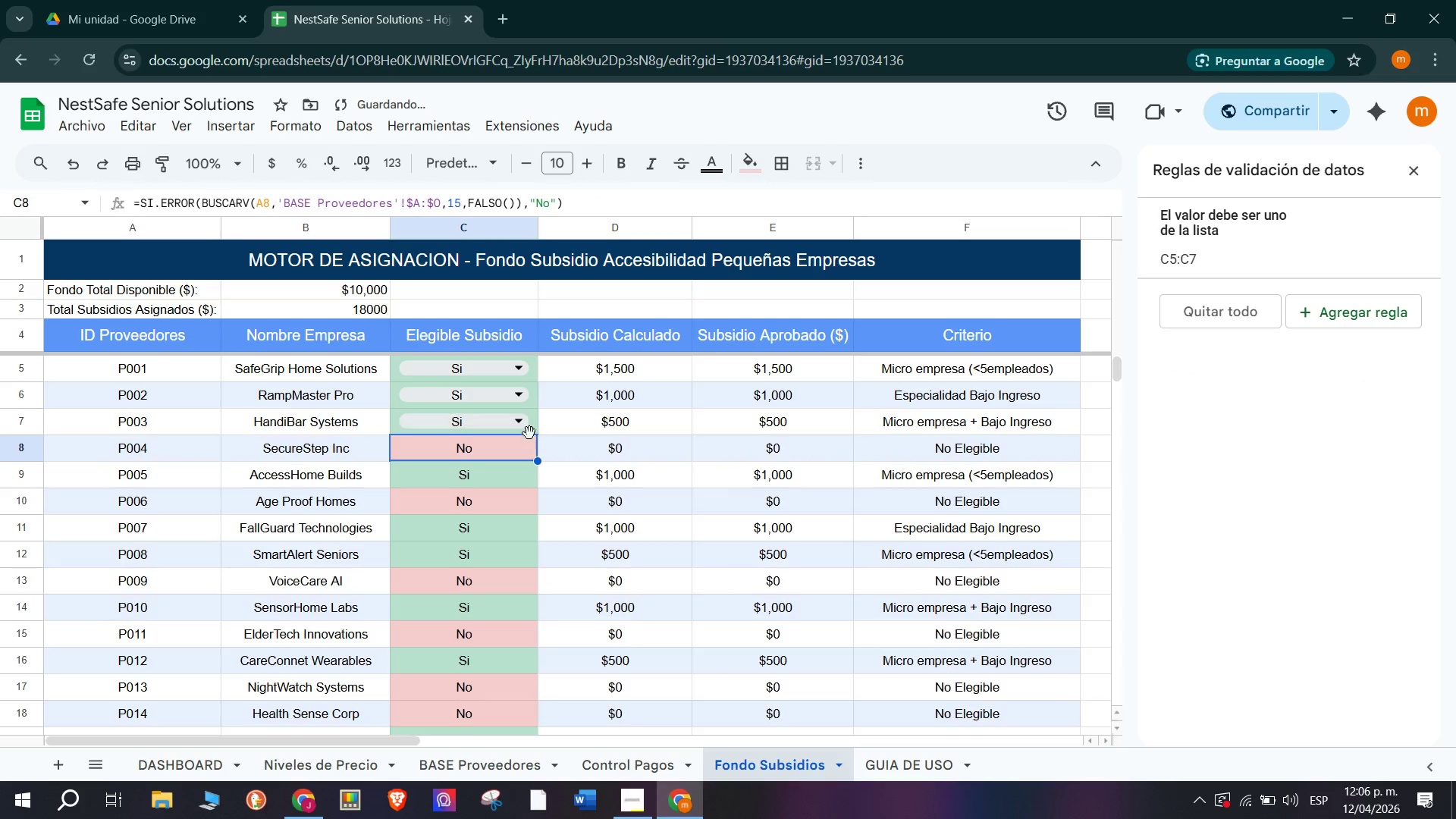 
left_click([535, 428])
 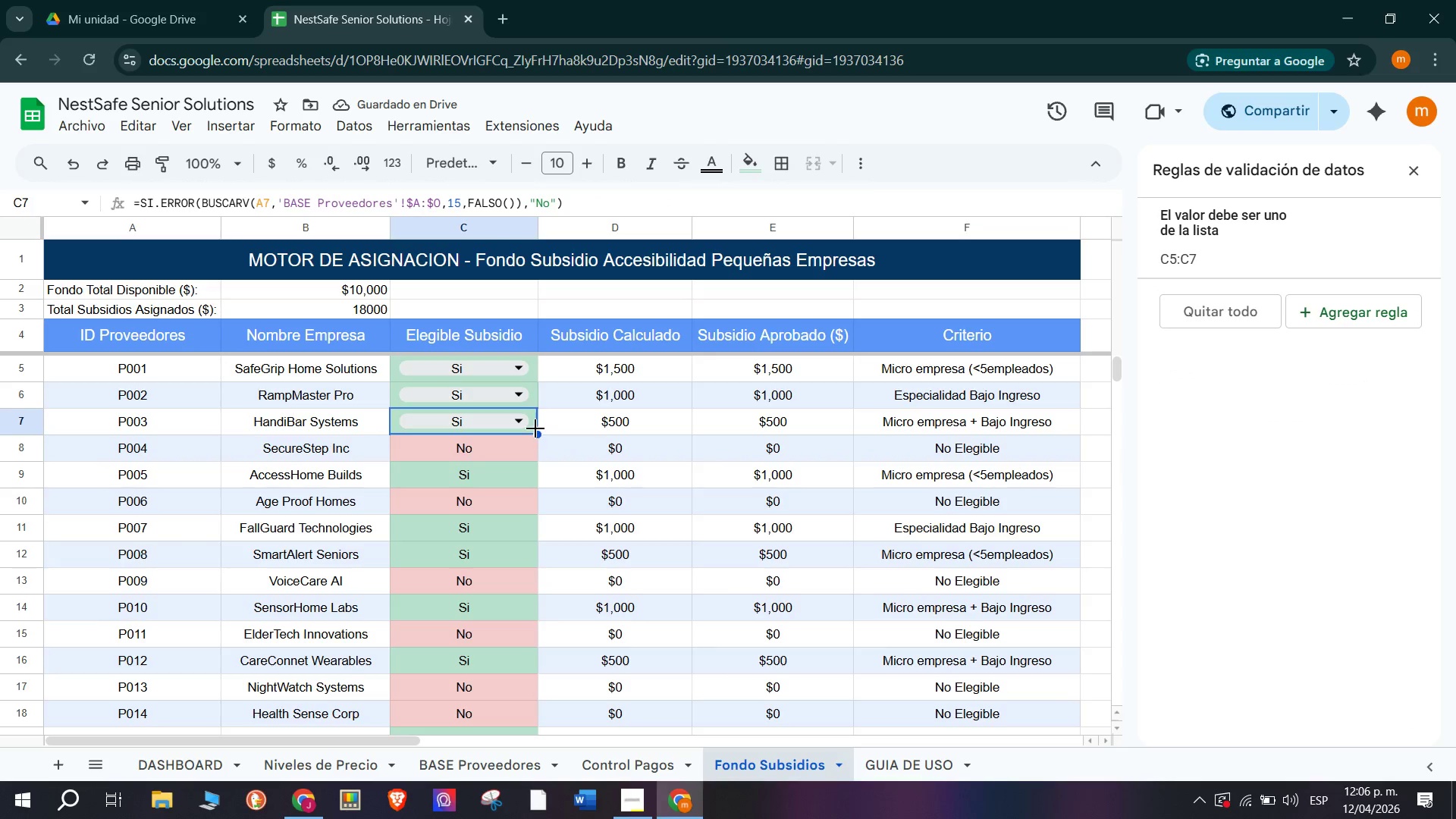 
left_click_drag(start_coordinate=[535, 435], to_coordinate=[532, 456])
 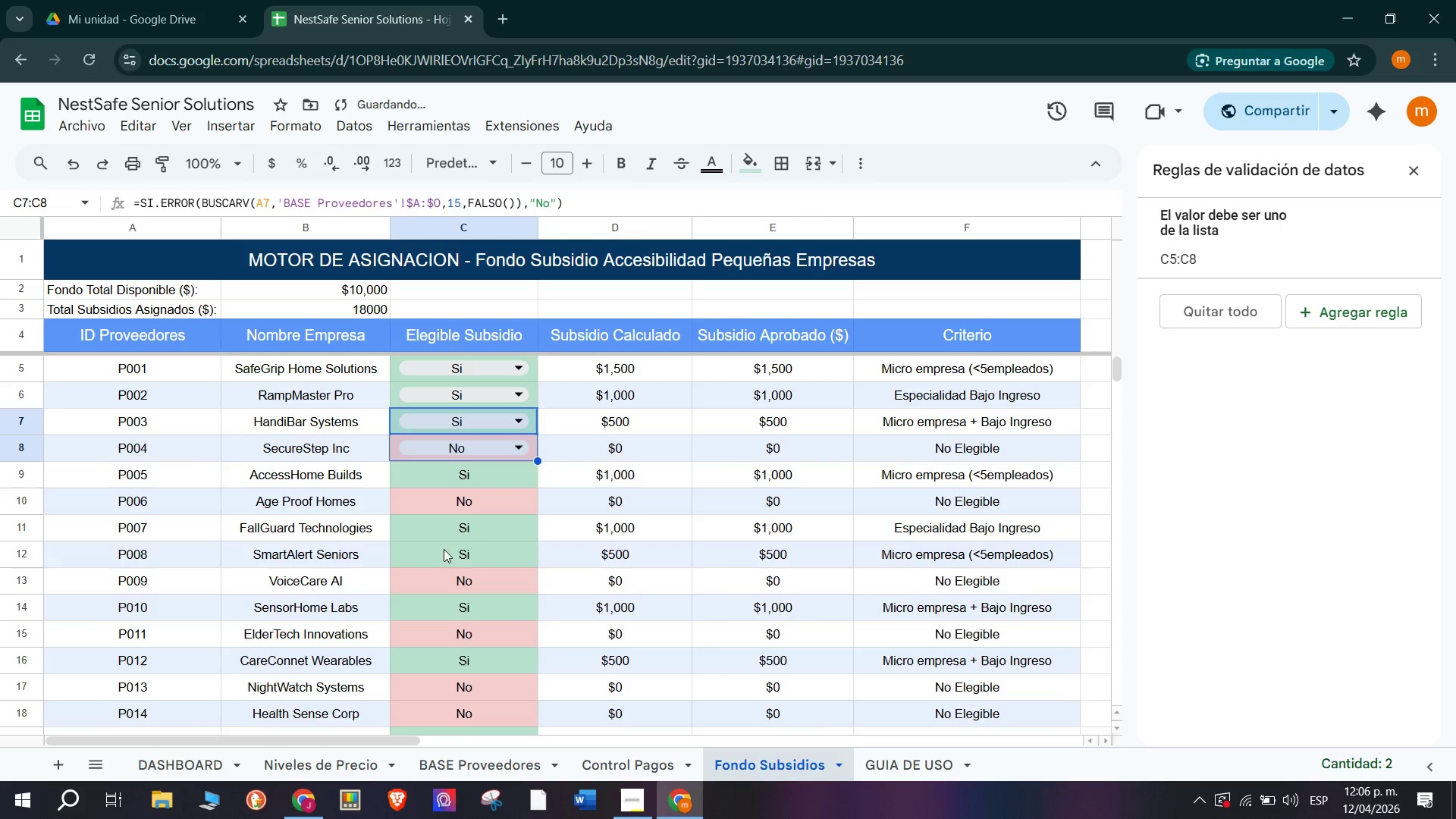 
left_click([508, 497])
 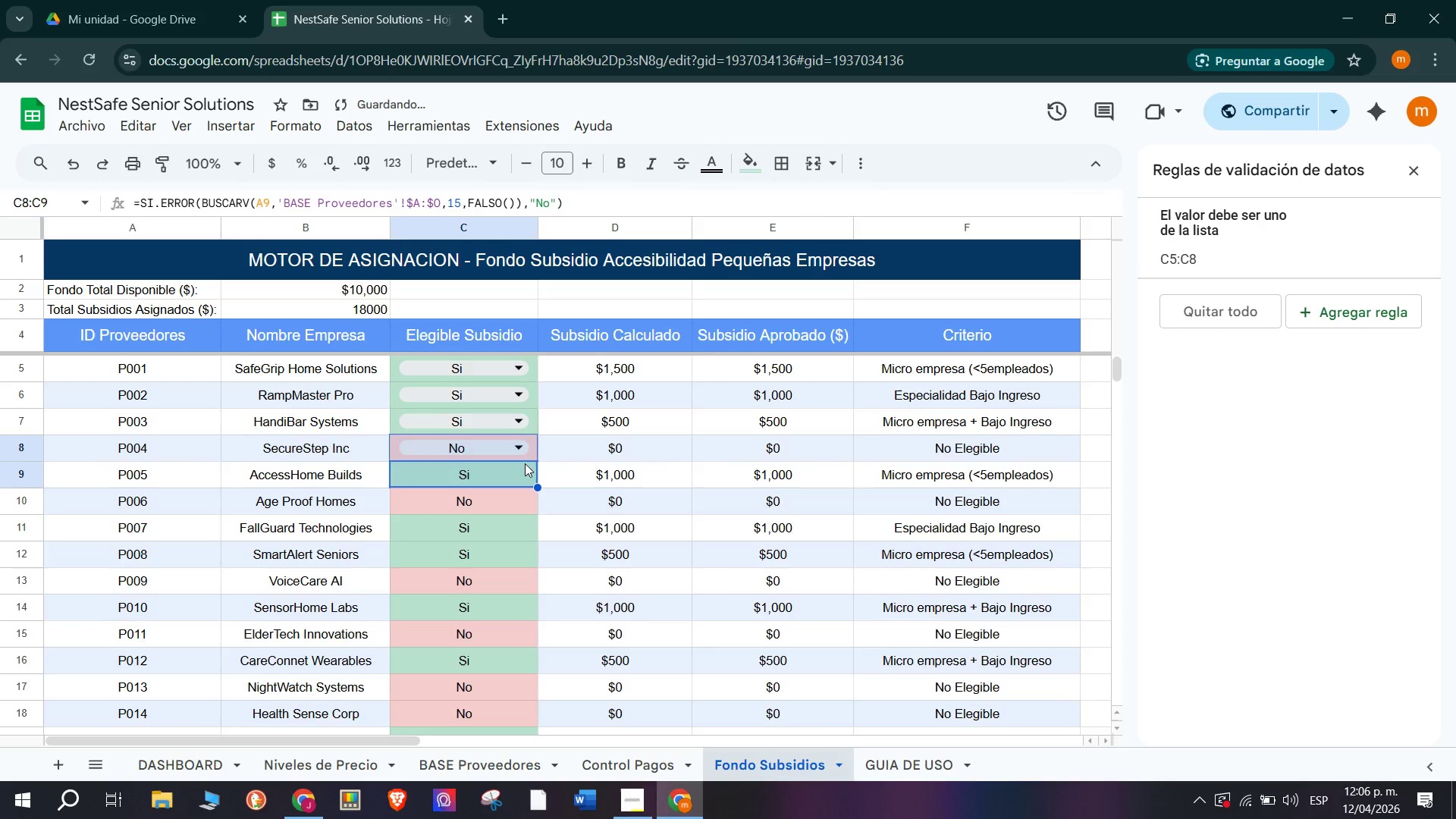 
left_click([530, 447])
 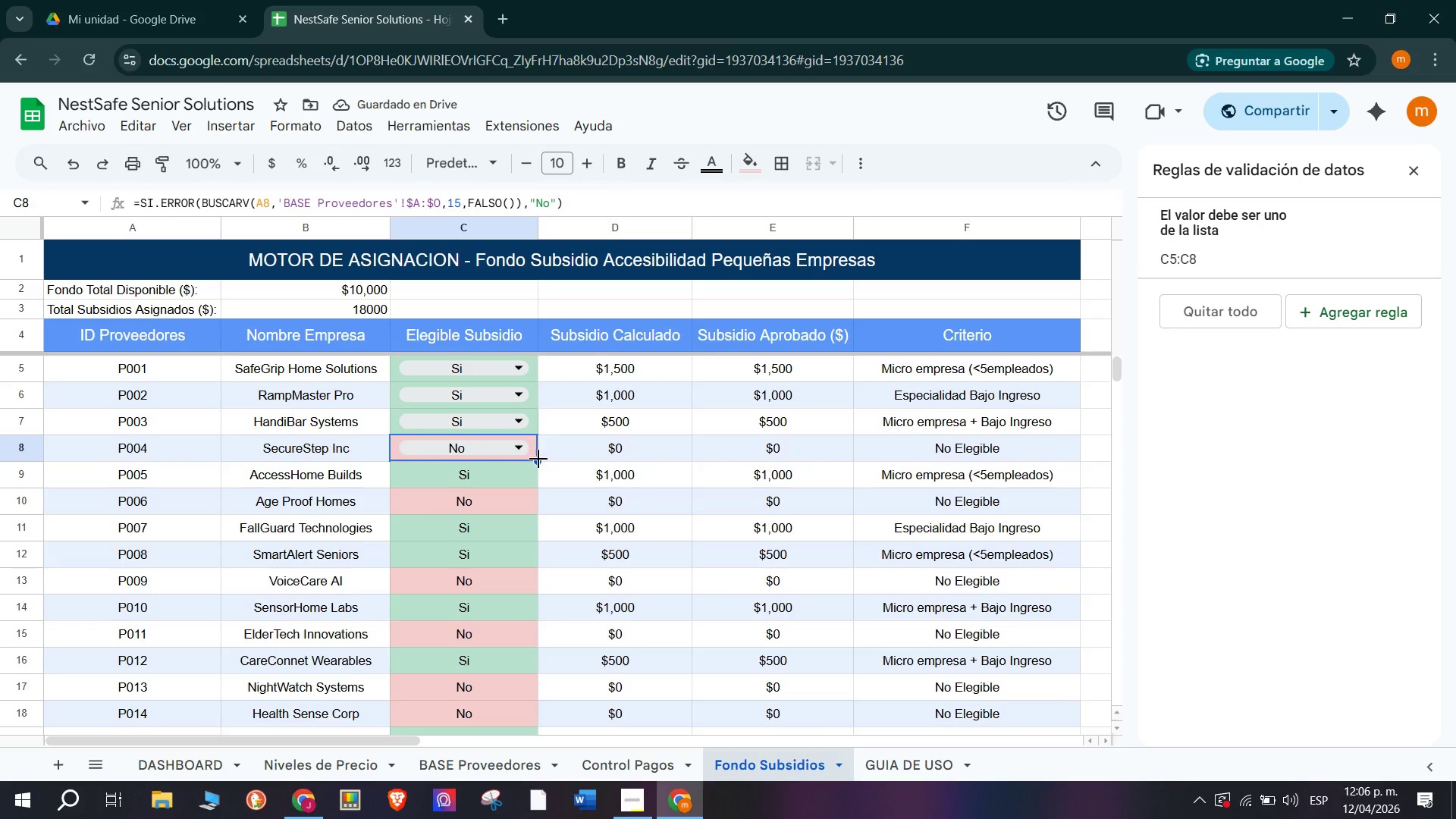 
left_click_drag(start_coordinate=[538, 459], to_coordinate=[536, 575])
 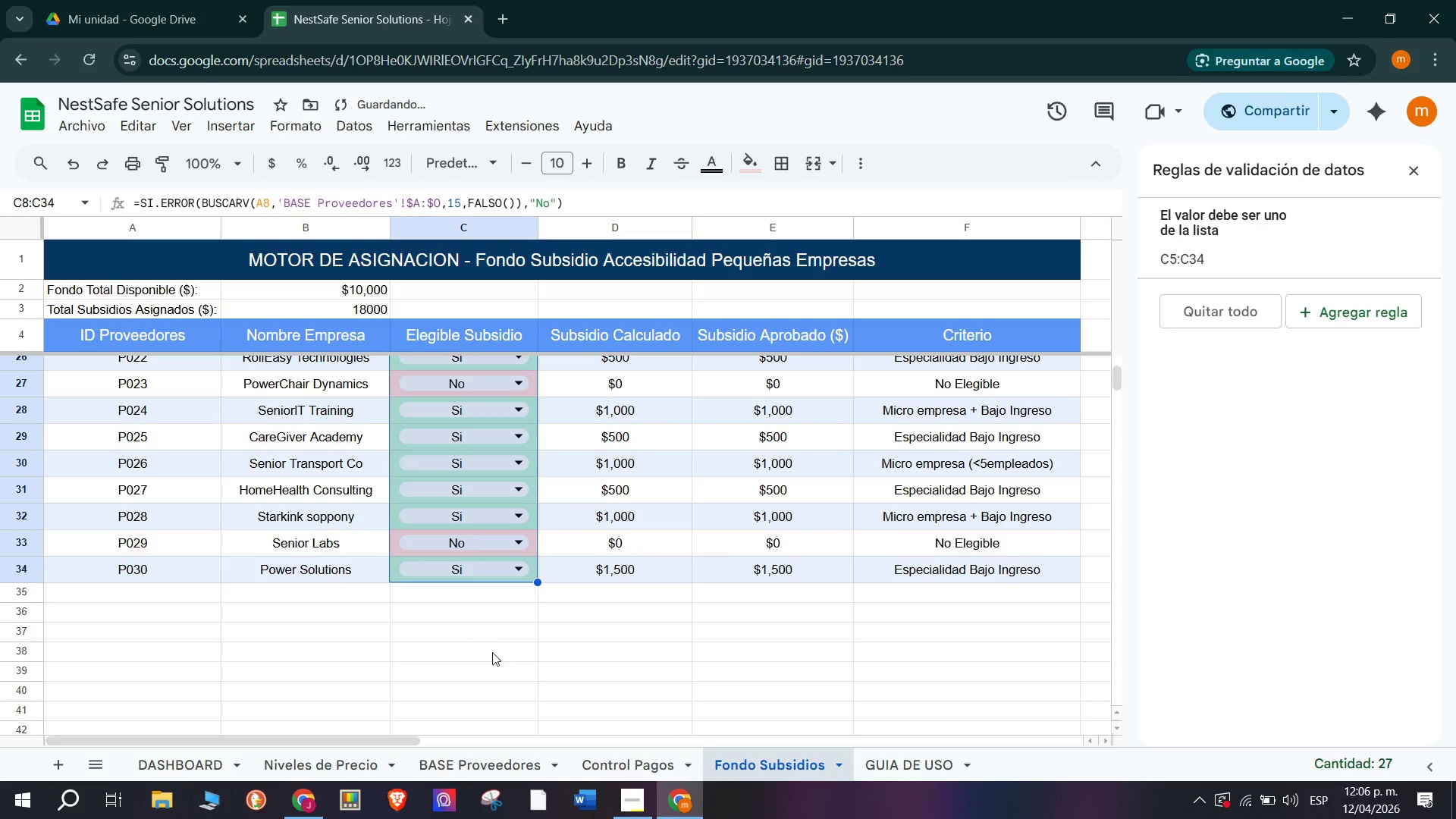 
scroll: coordinate [536, 648], scroll_direction: down, amount: 2.0
 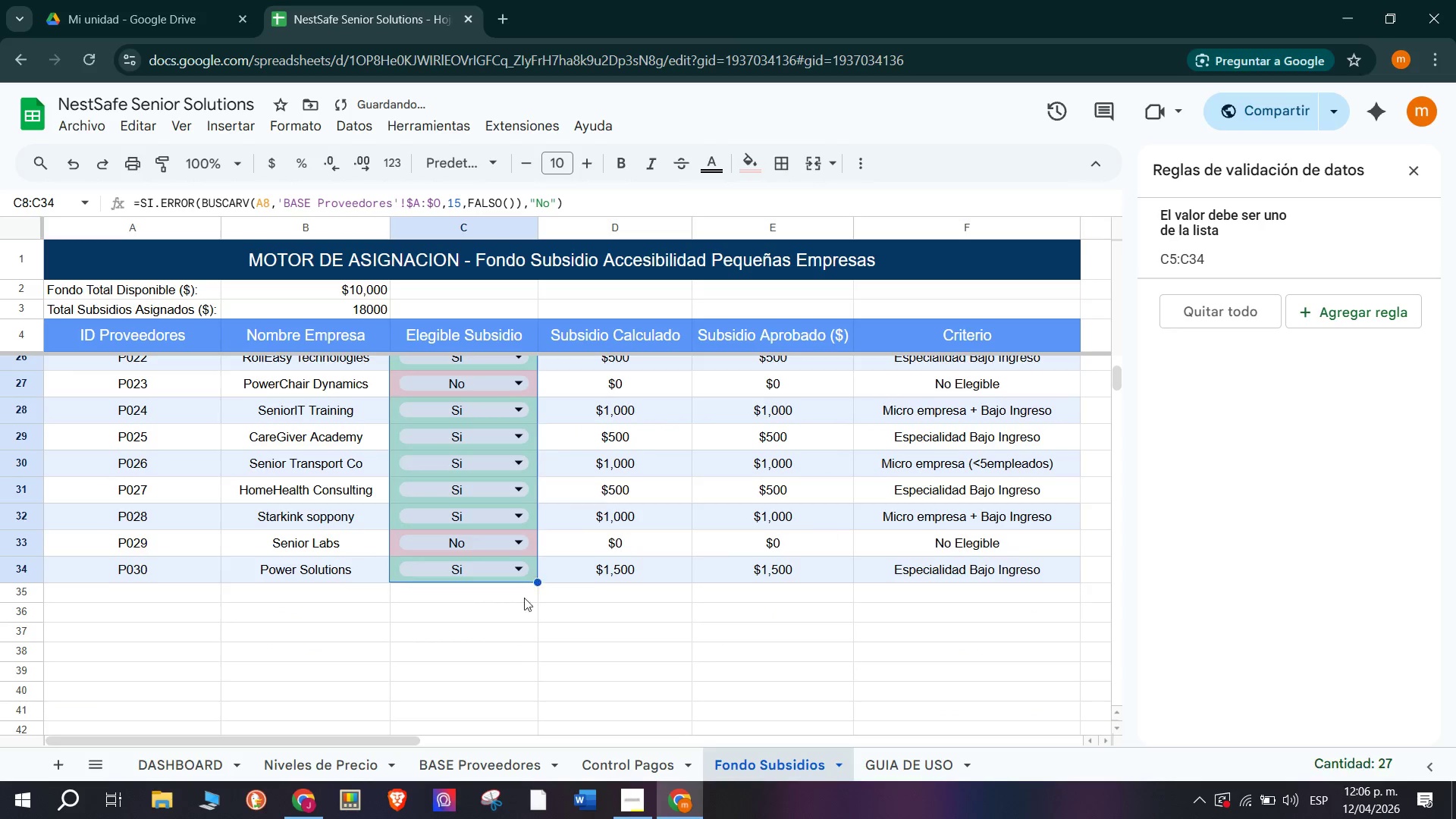 
left_click([492, 653])
 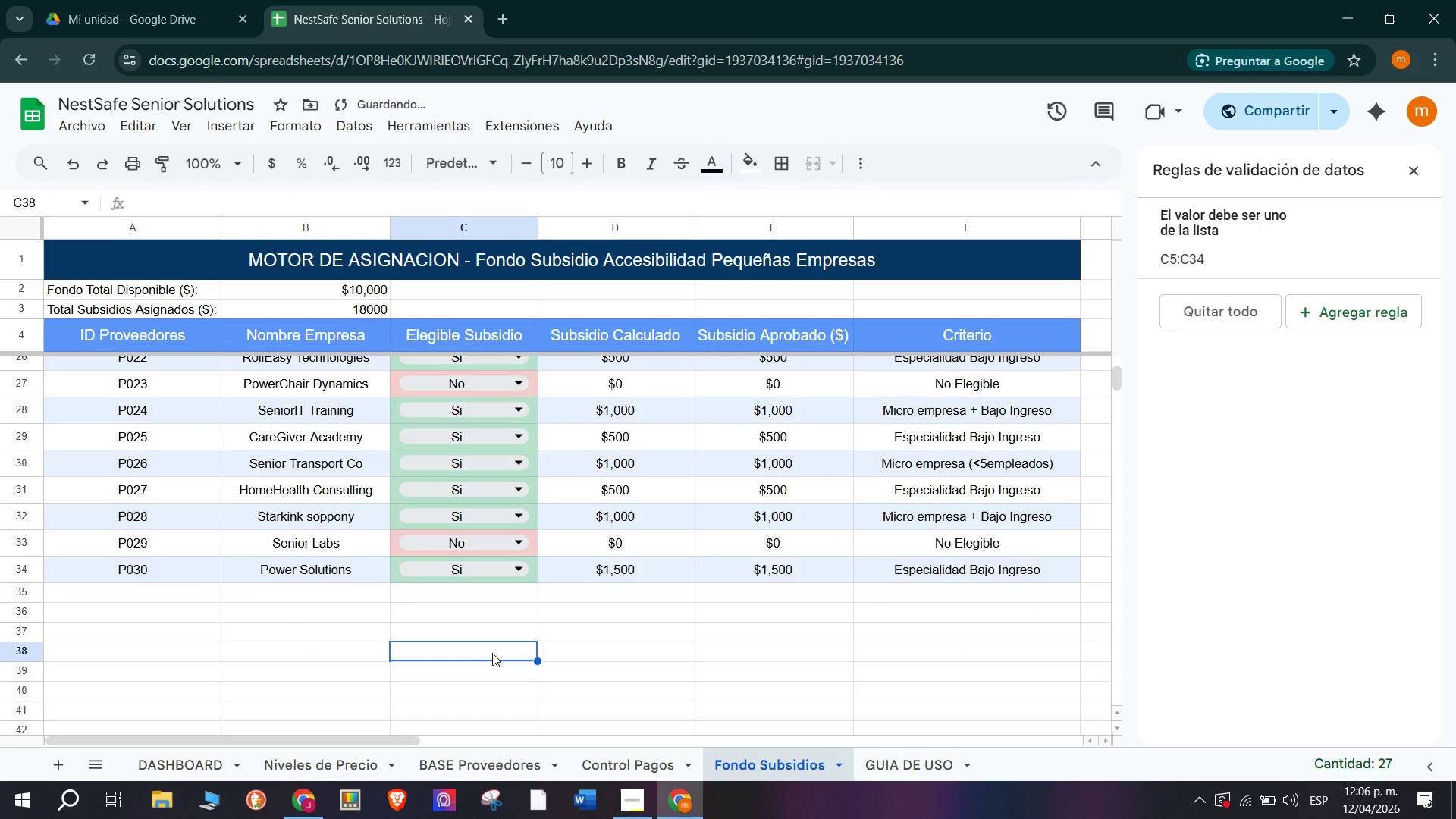 
scroll: coordinate [492, 654], scroll_direction: up, amount: 10.0
 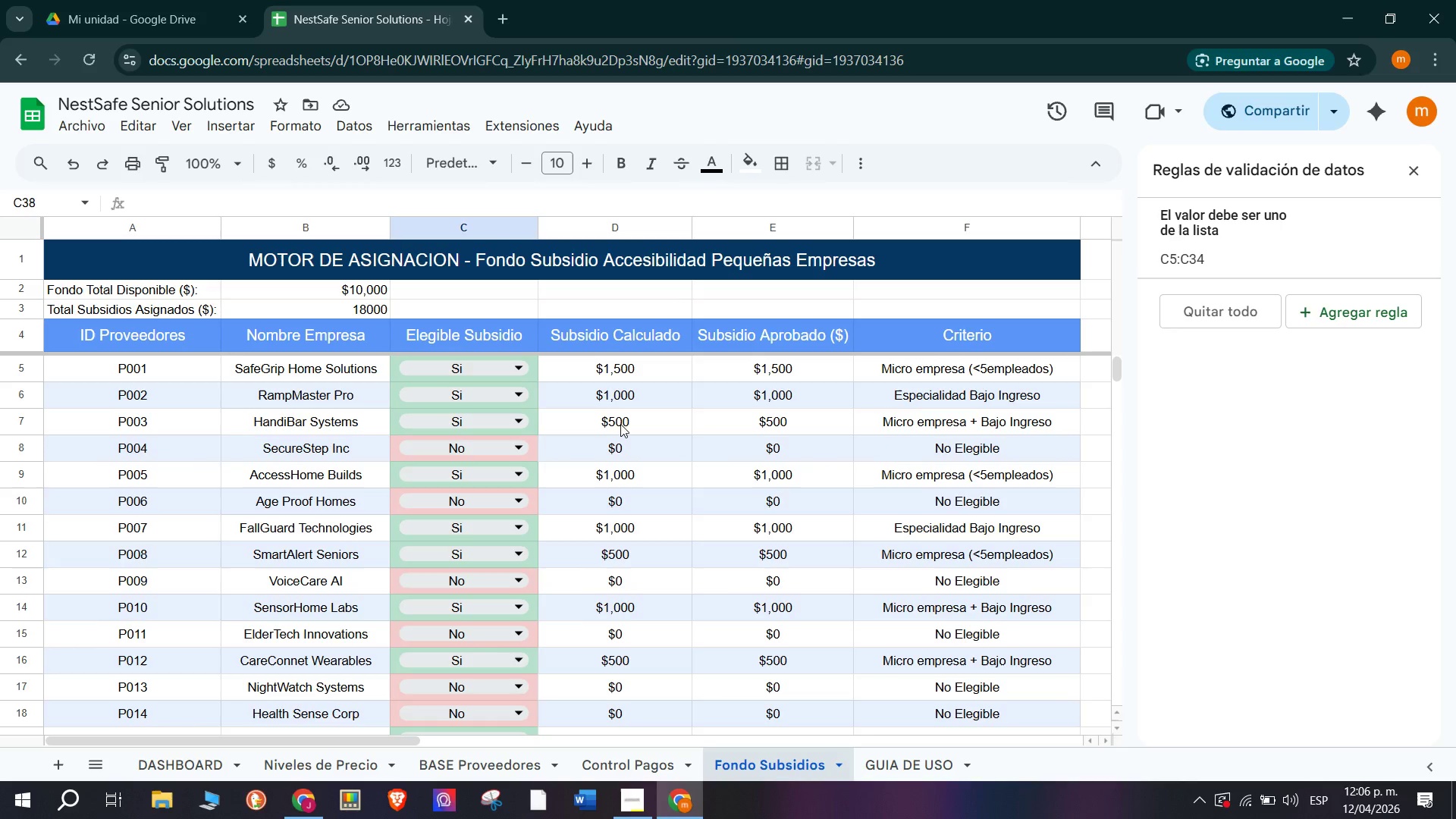 
wait(6.4)
 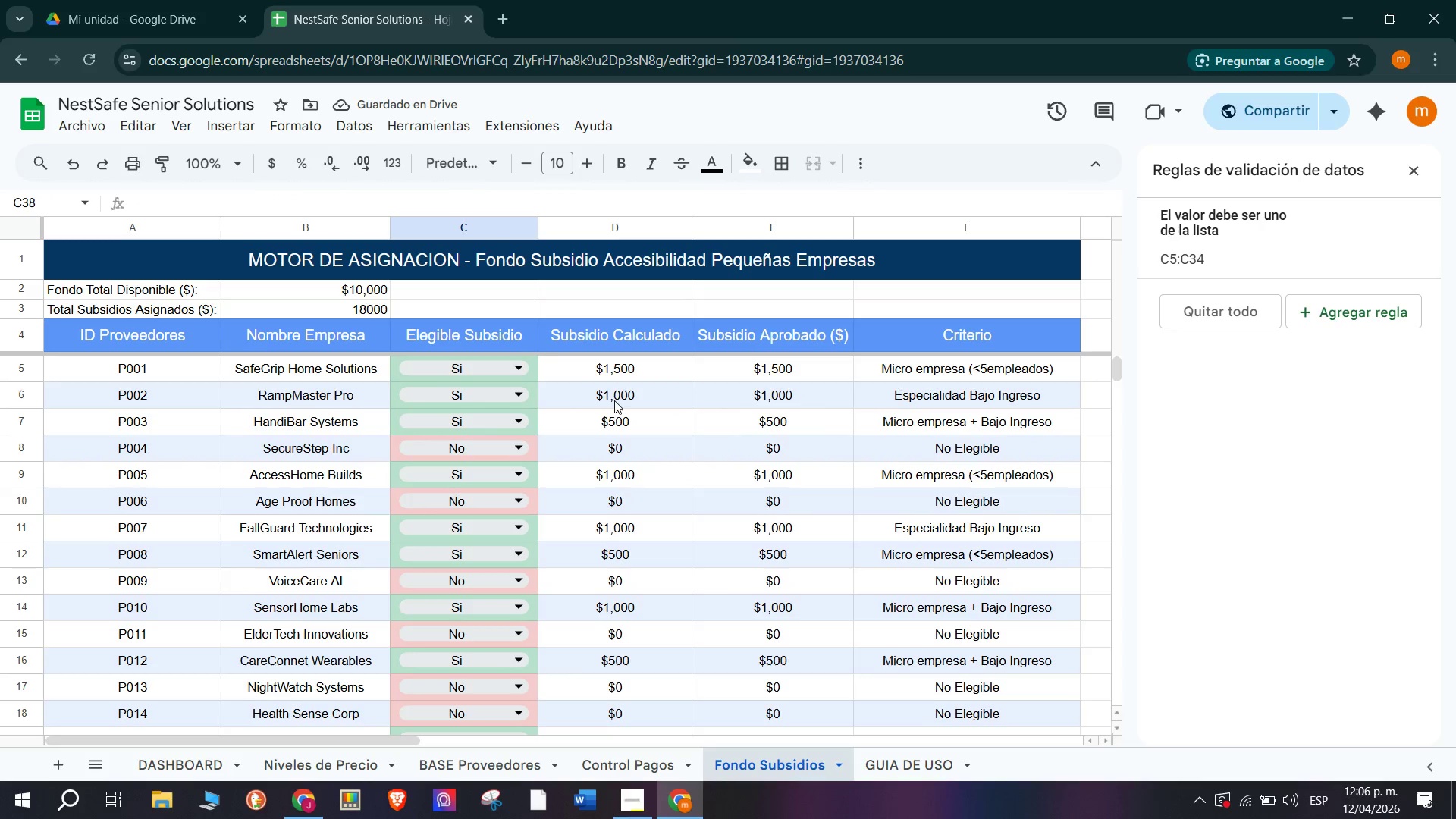 
left_click([629, 801])